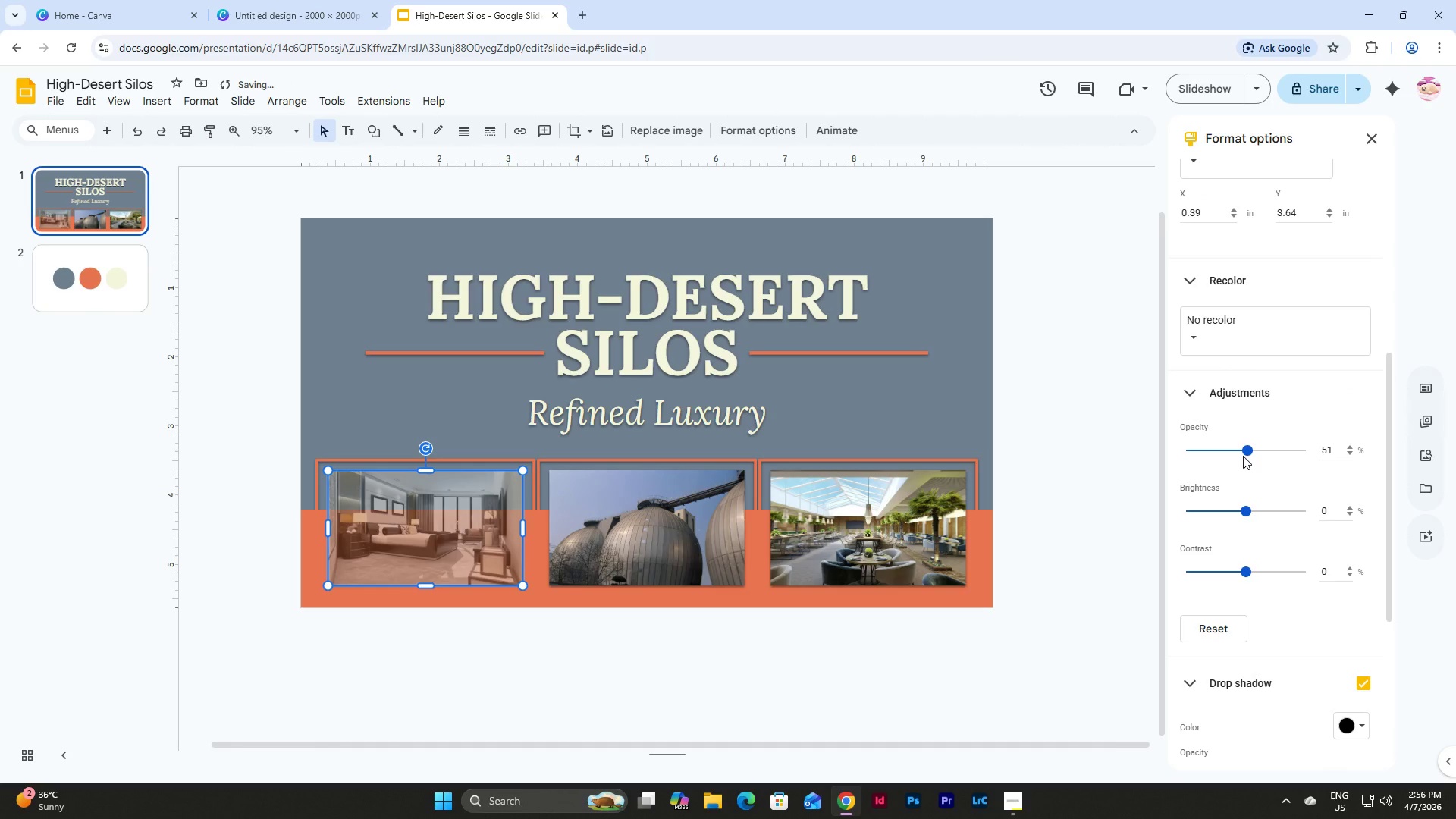 
key(Control+Z)
 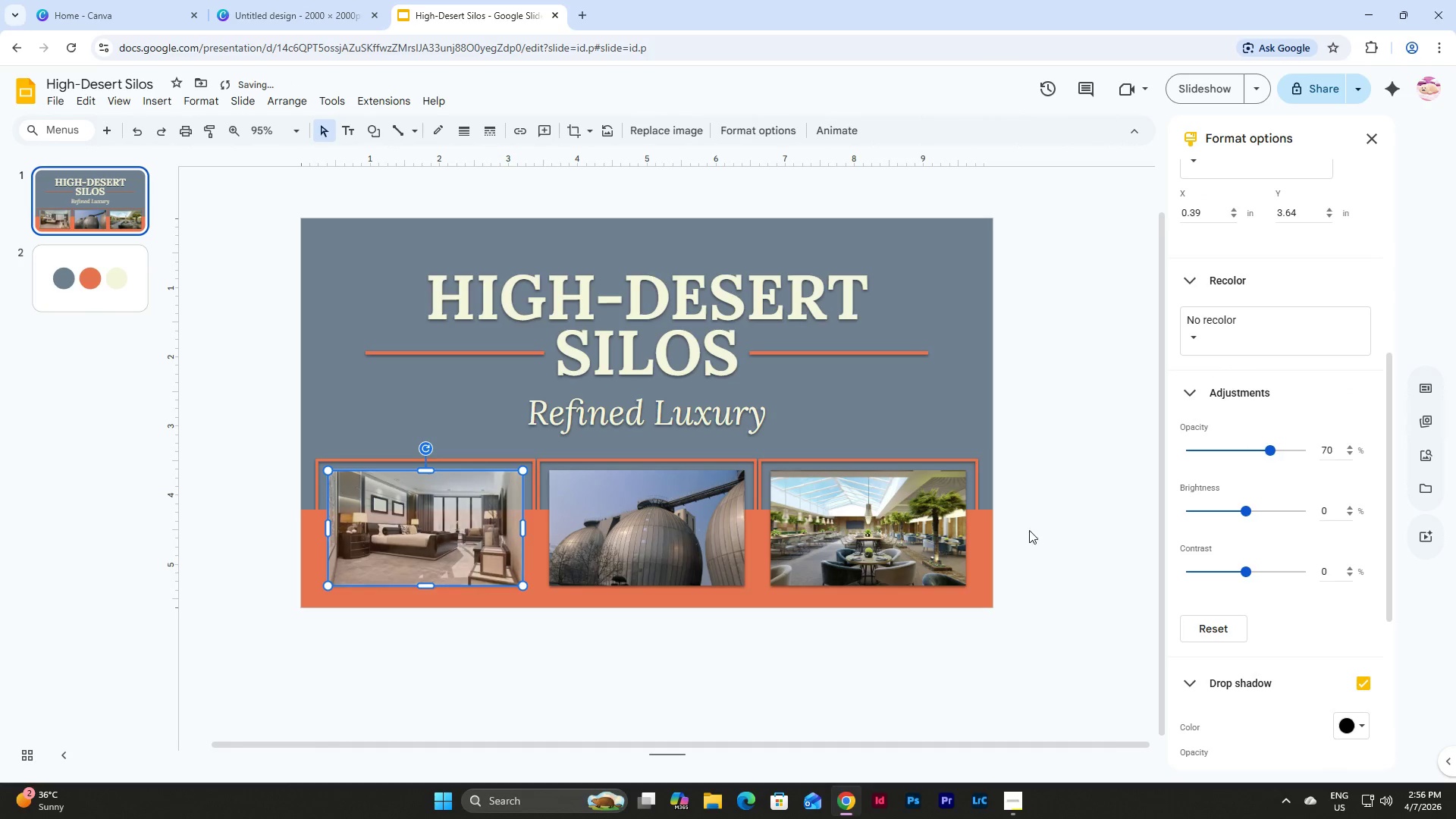 
left_click([1065, 444])
 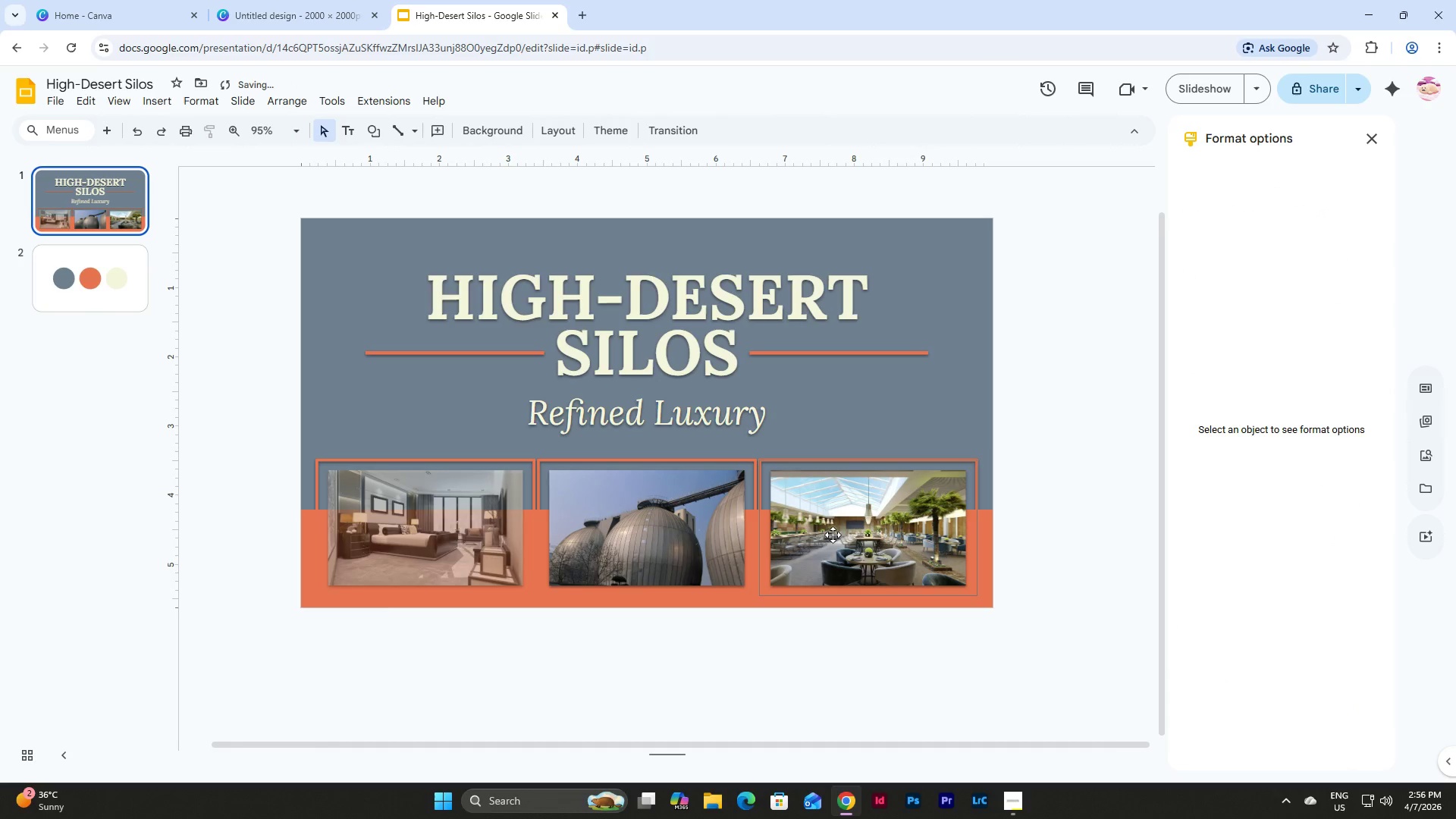 
left_click([408, 552])
 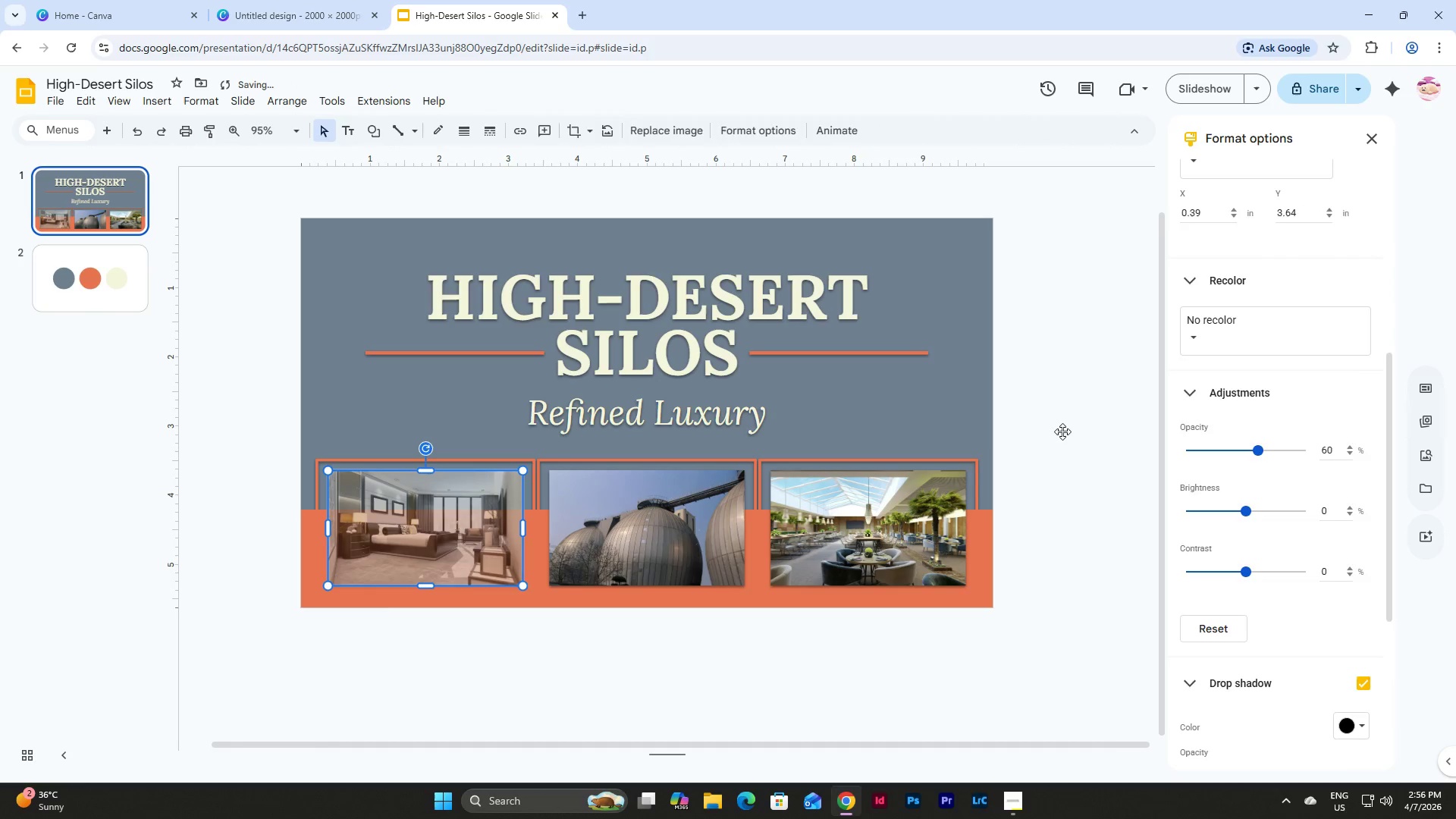 
left_click([1068, 429])
 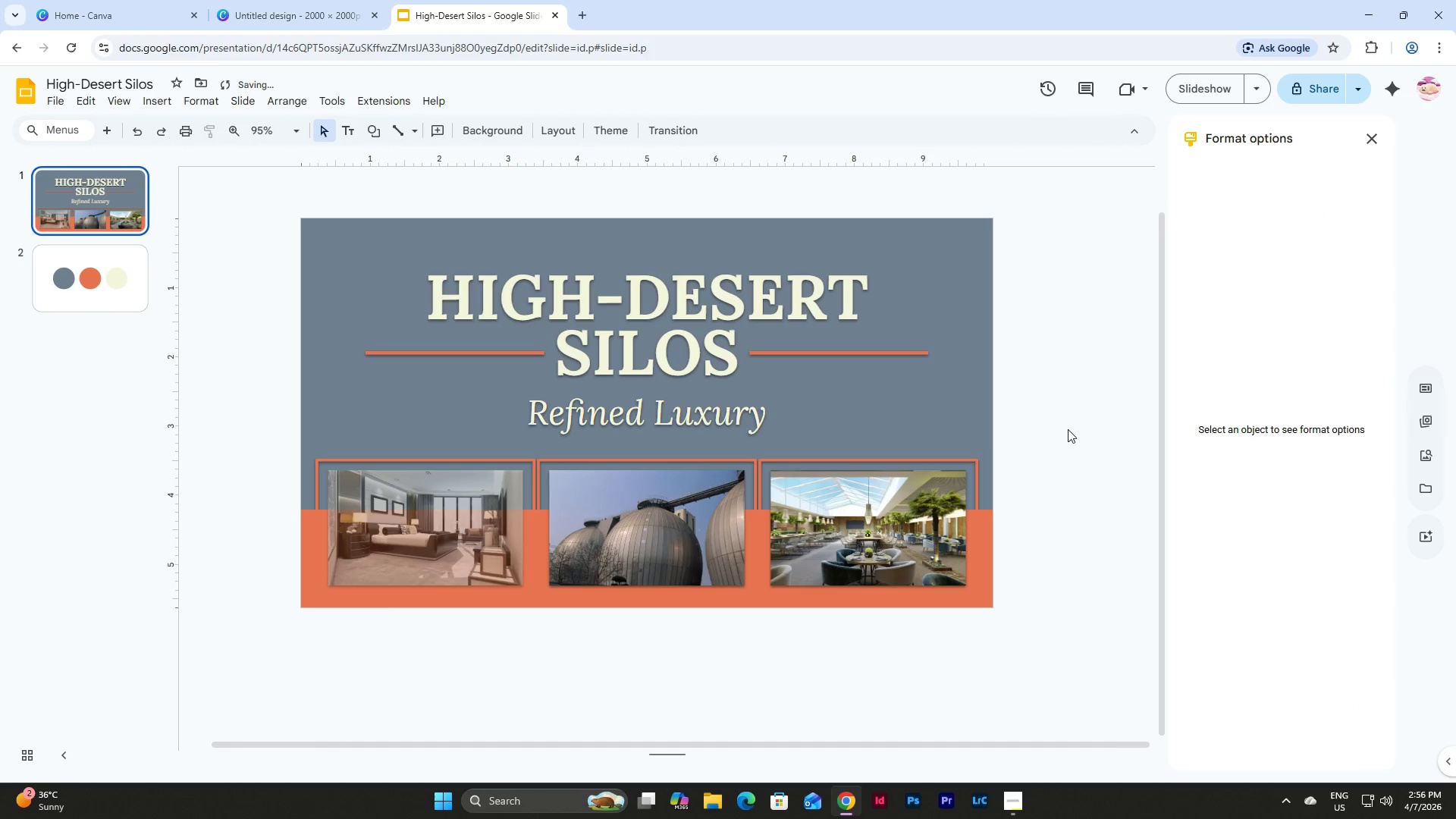 
key(Control+Z)
 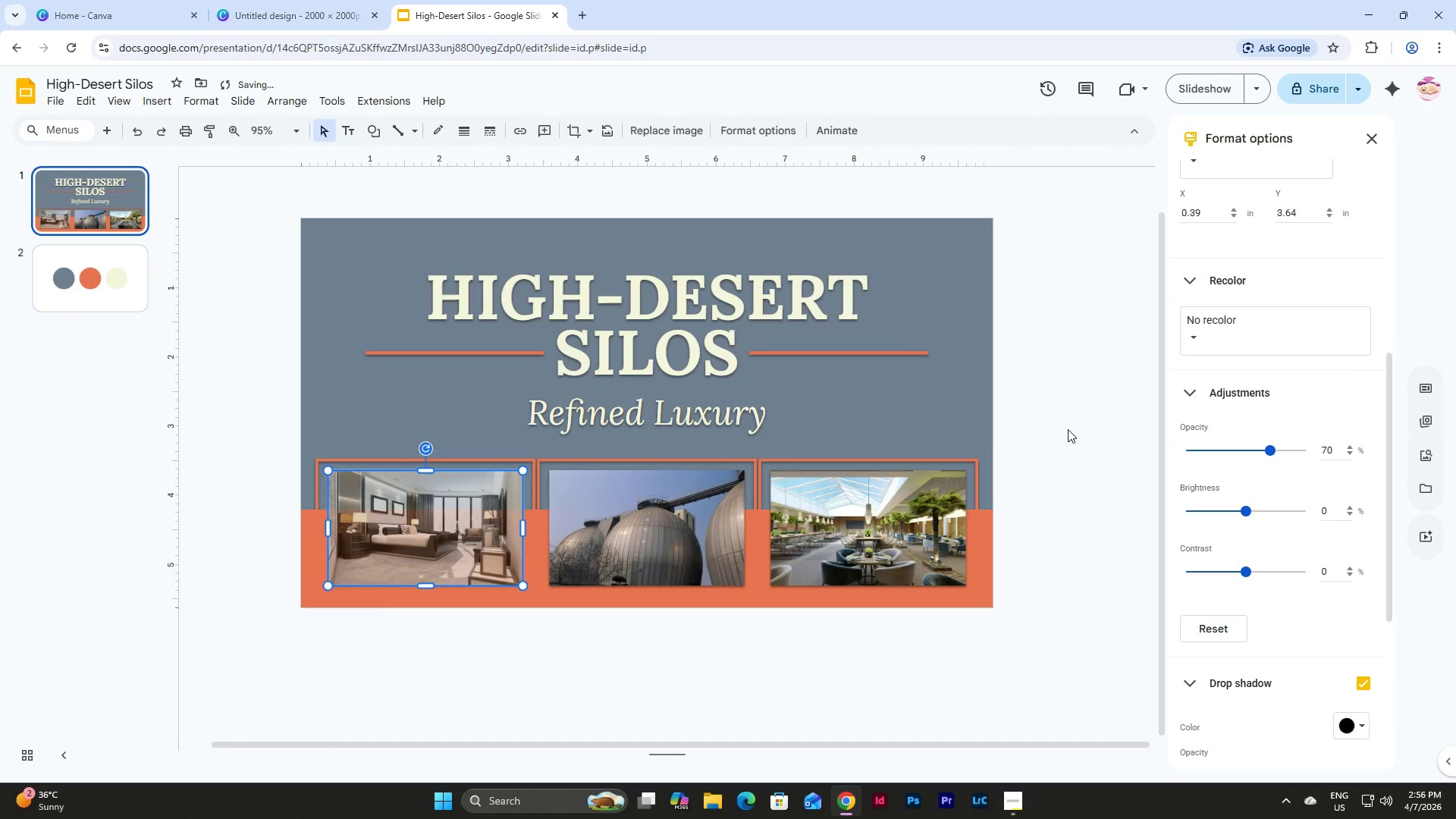 
key(Control+Z)
 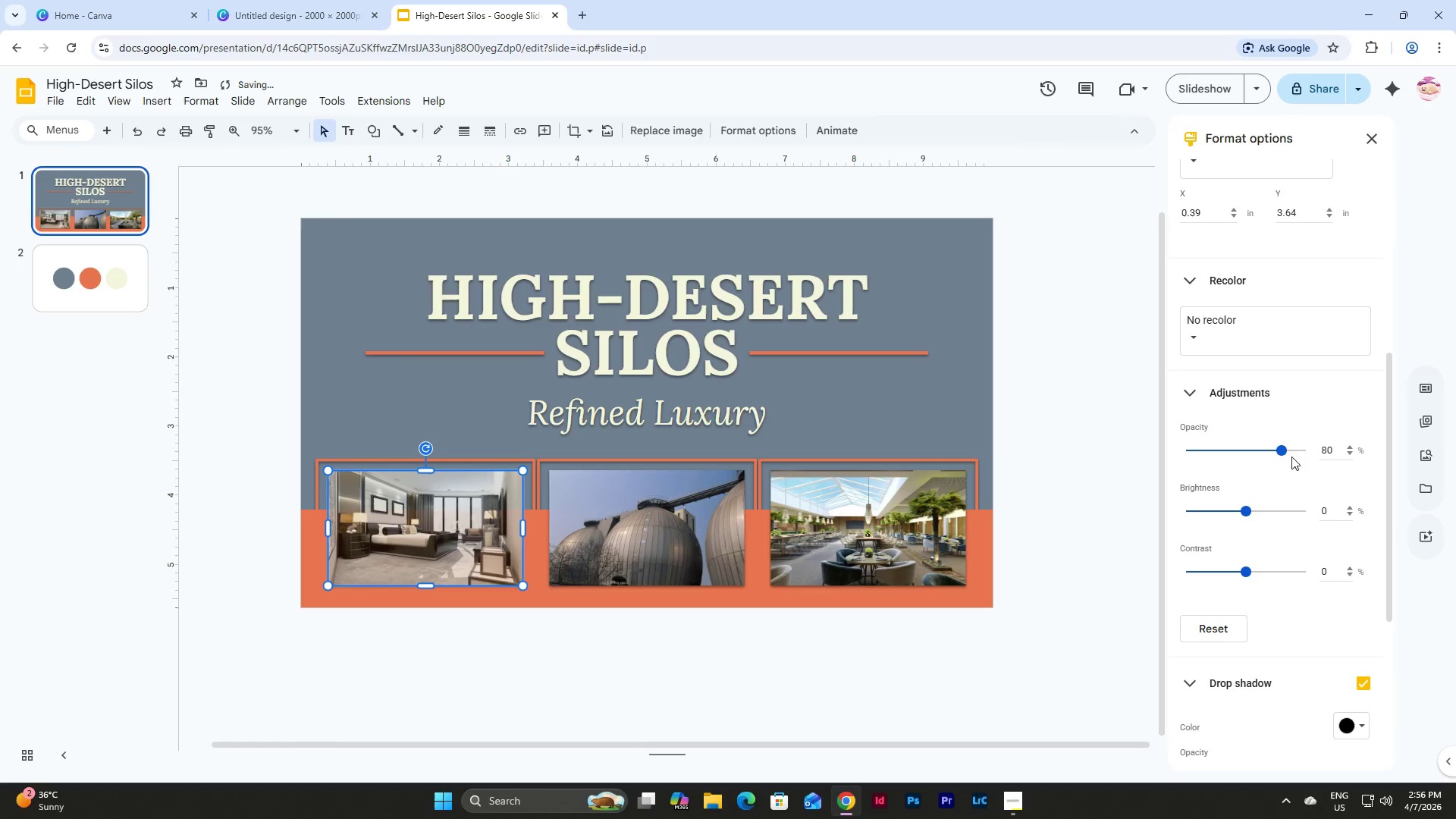 
left_click_drag(start_coordinate=[1283, 451], to_coordinate=[1328, 451])
 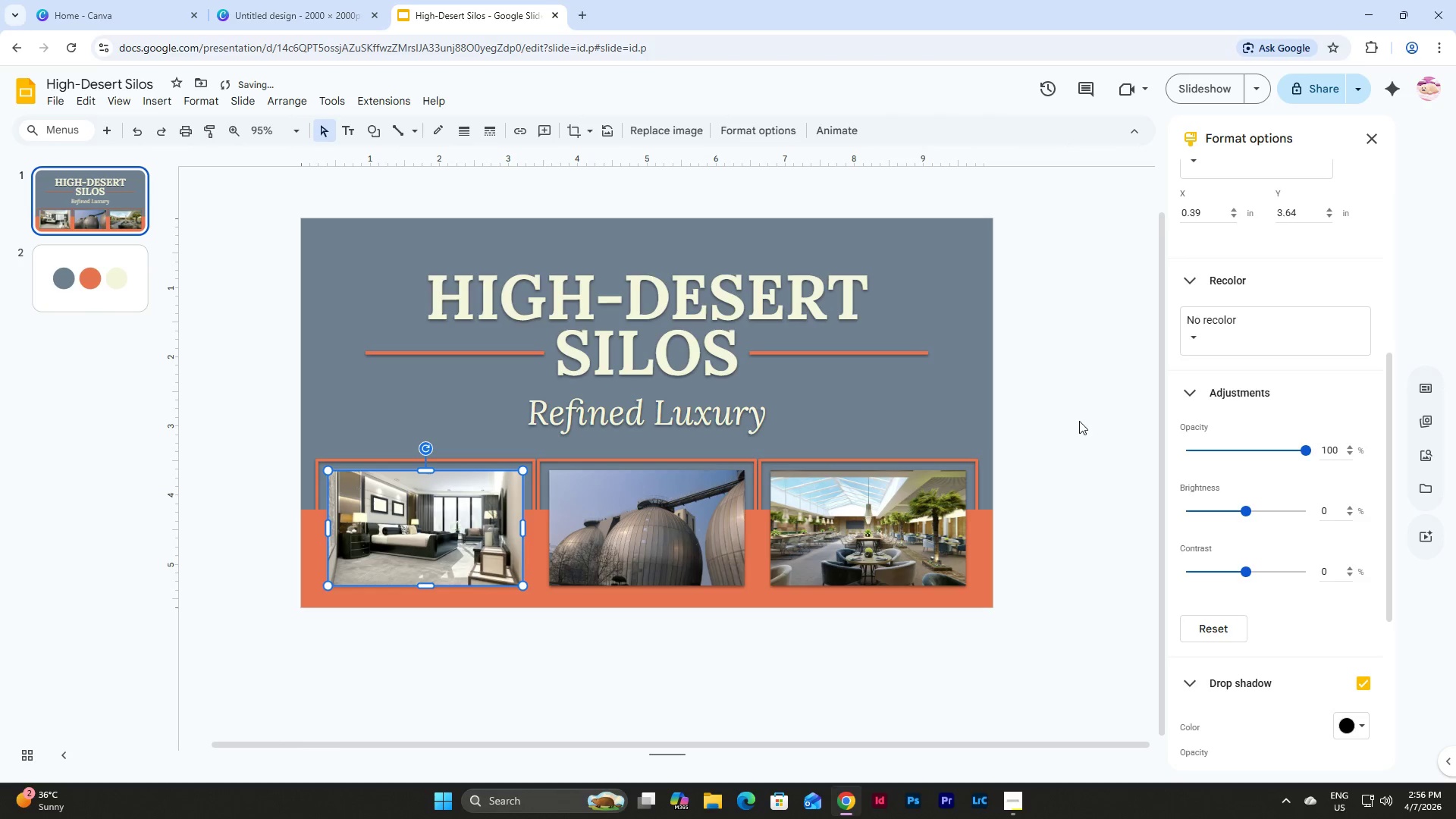 
left_click([1082, 417])
 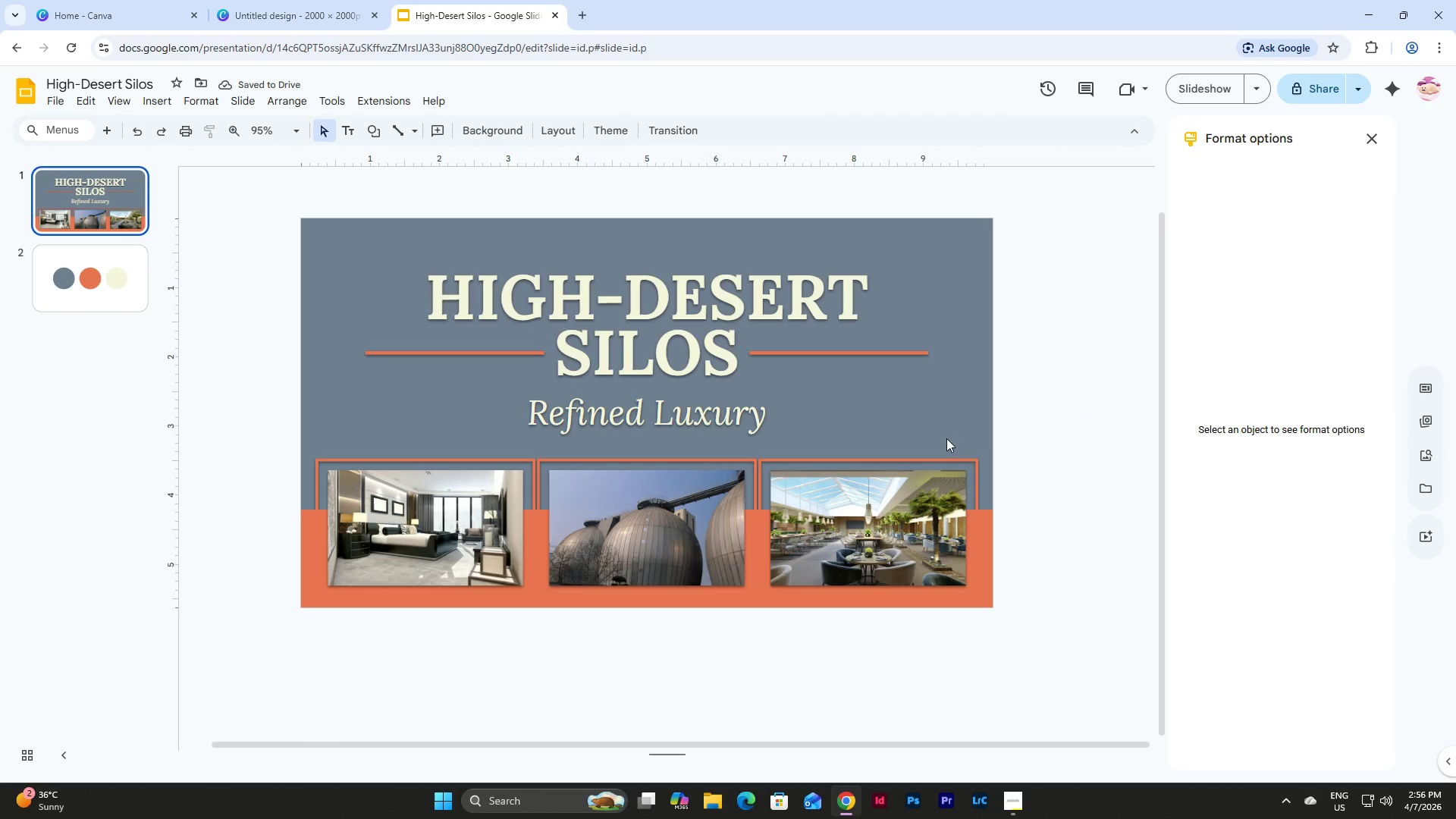 
left_click([89, 180])
 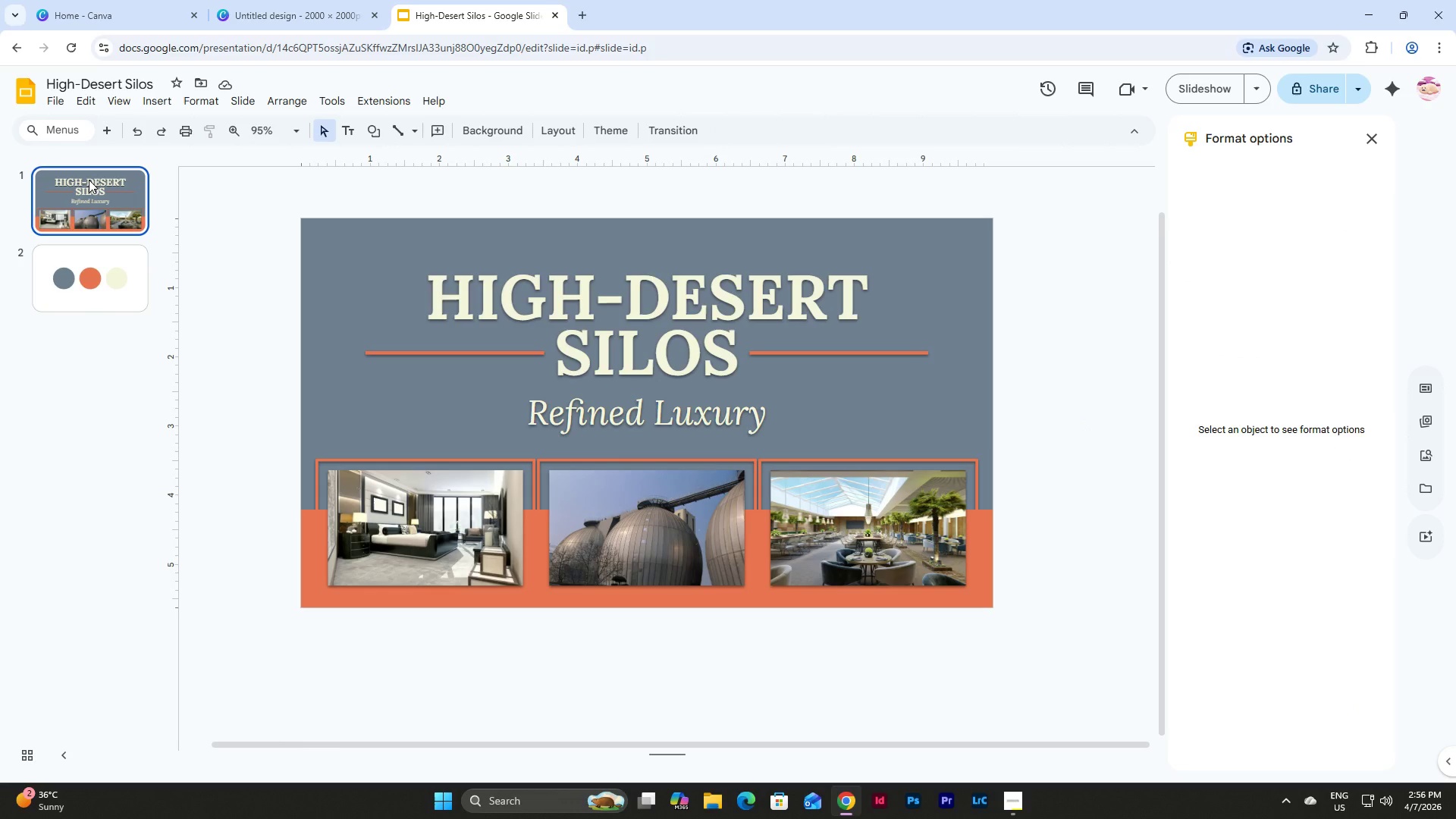 
hold_key(key=ControlLeft, duration=0.62)
 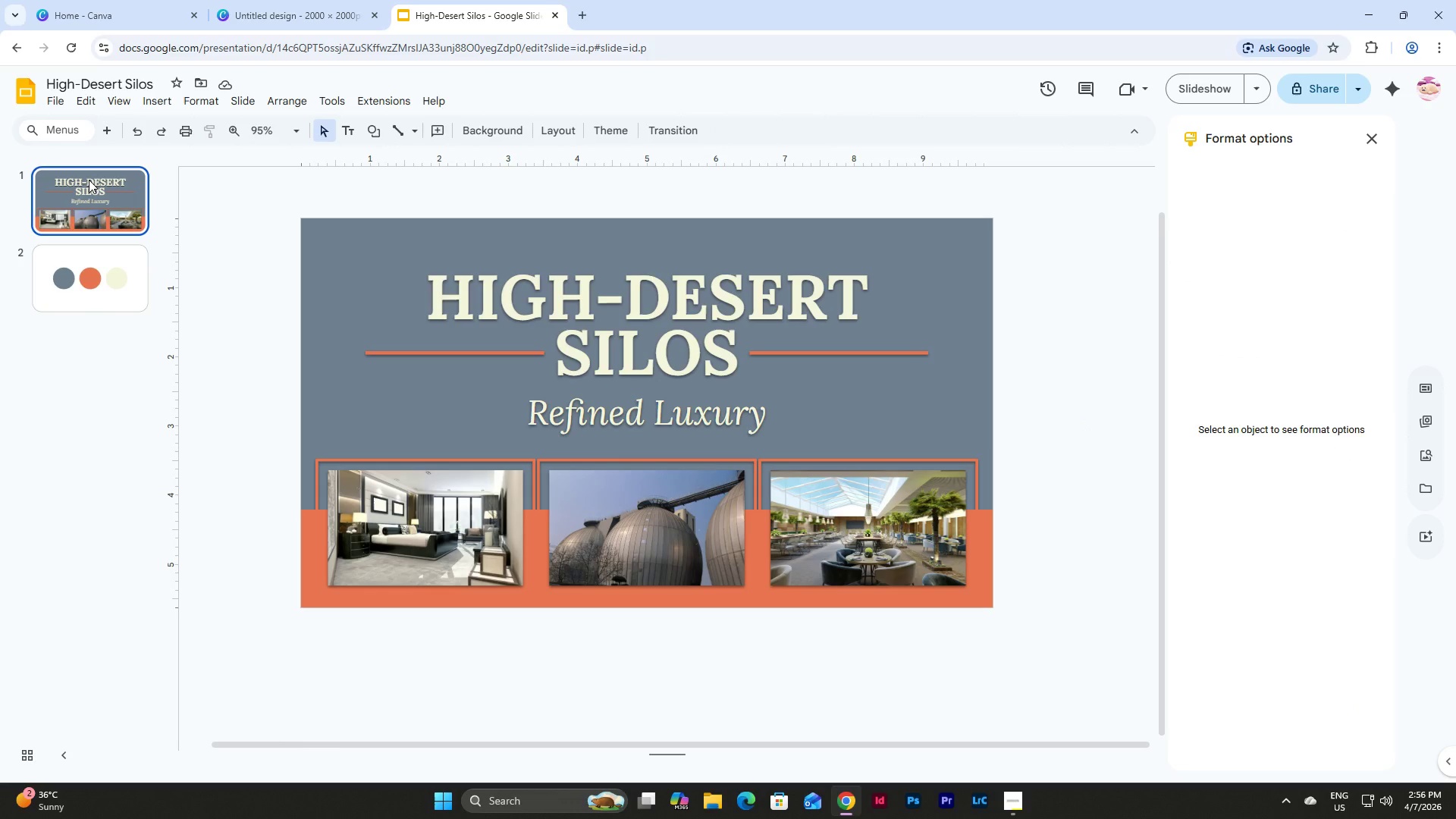 
key(Control+D)
 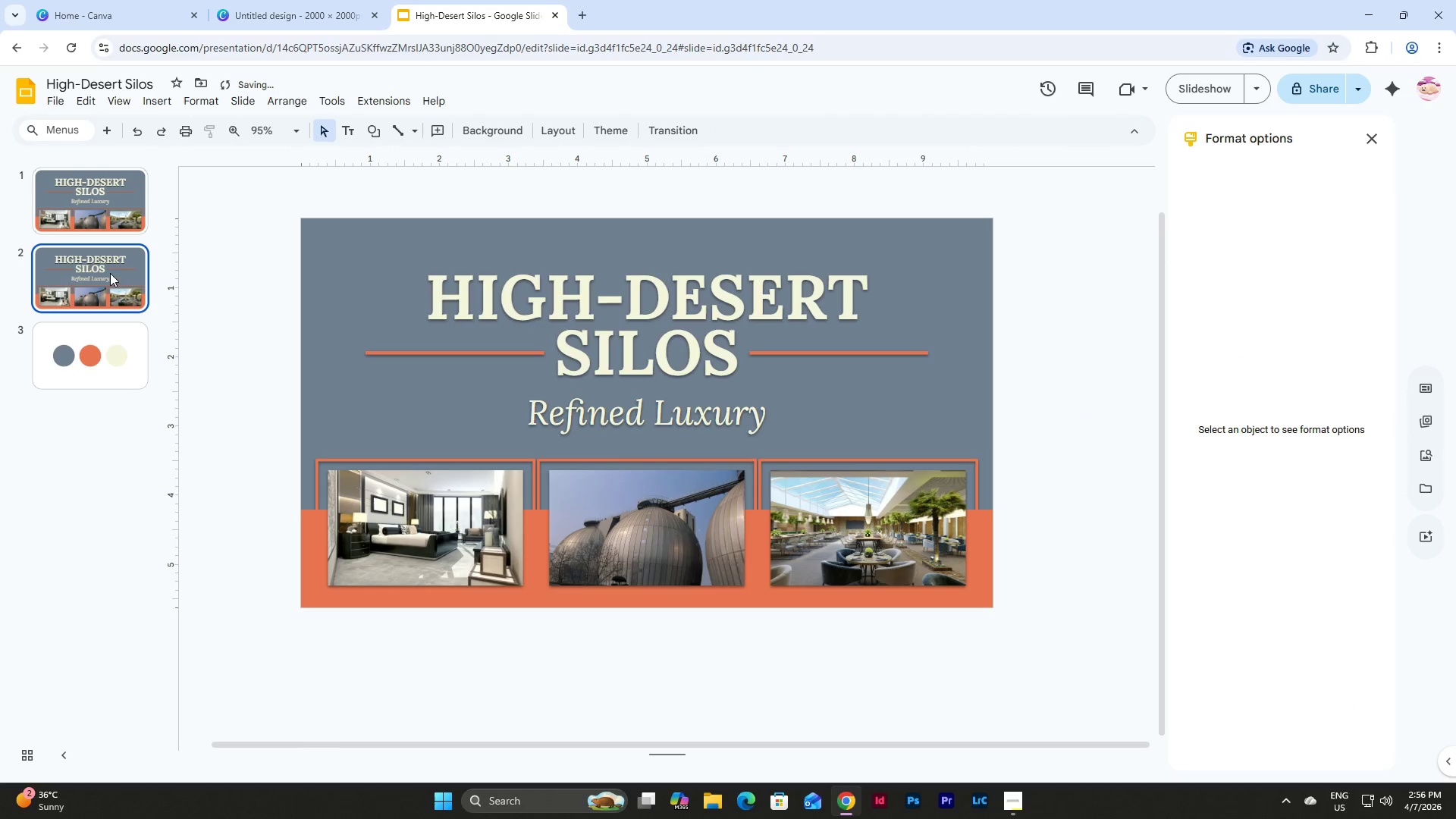 
left_click([71, 256])
 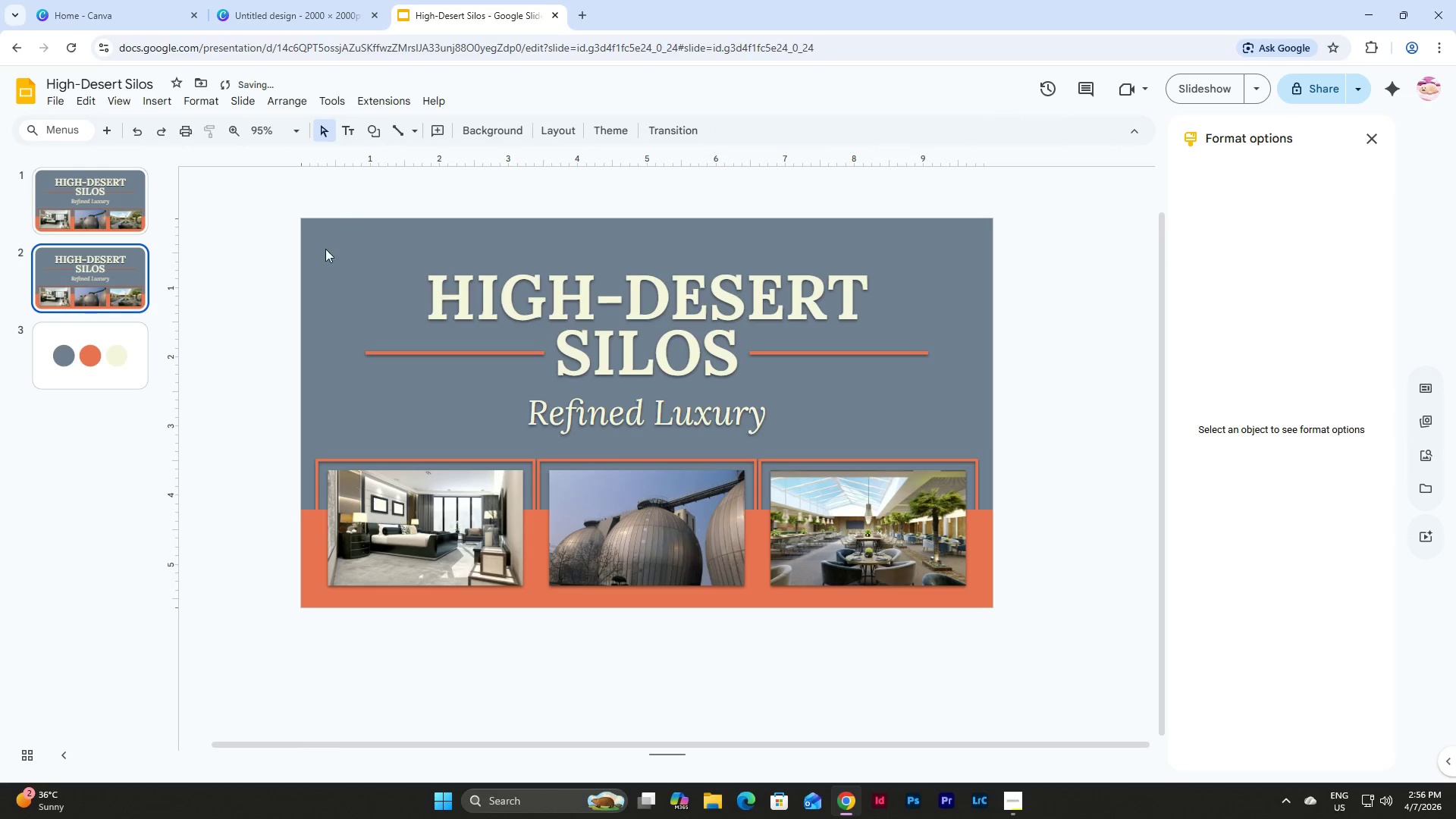 
left_click_drag(start_coordinate=[325, 252], to_coordinate=[1007, 596])
 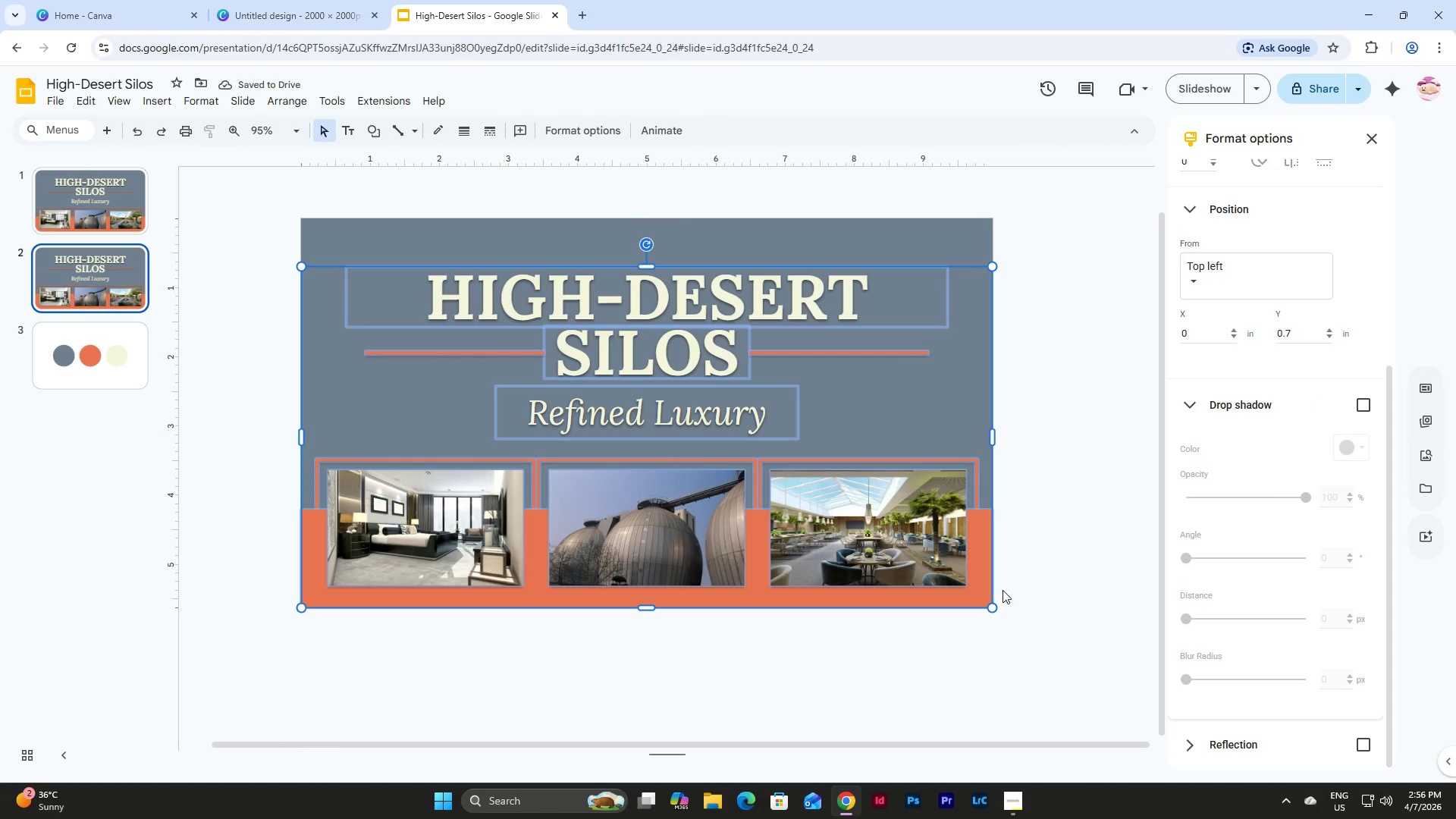 
key(Backspace)
 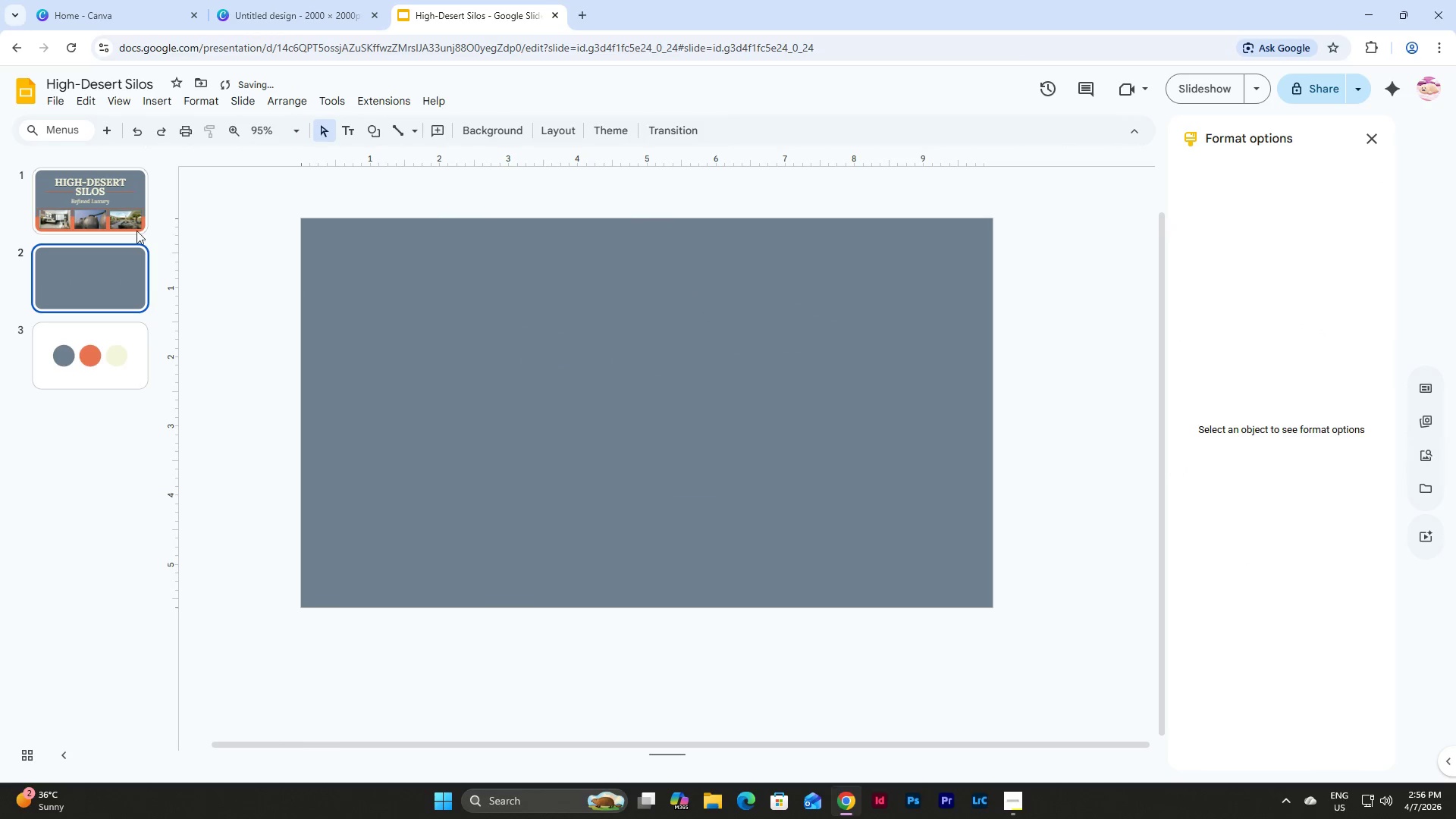 
left_click([84, 199])
 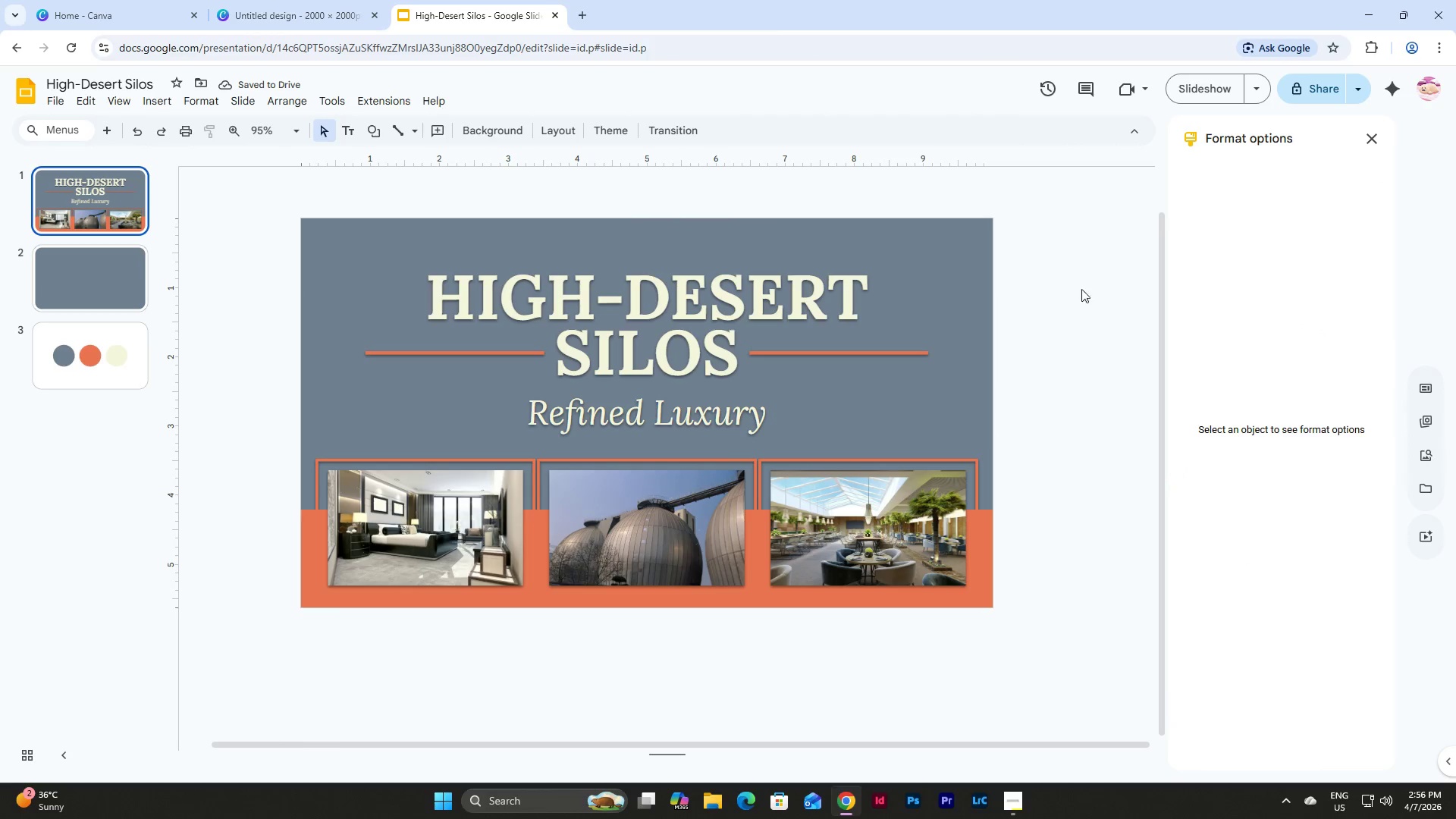 
left_click([1216, 89])
 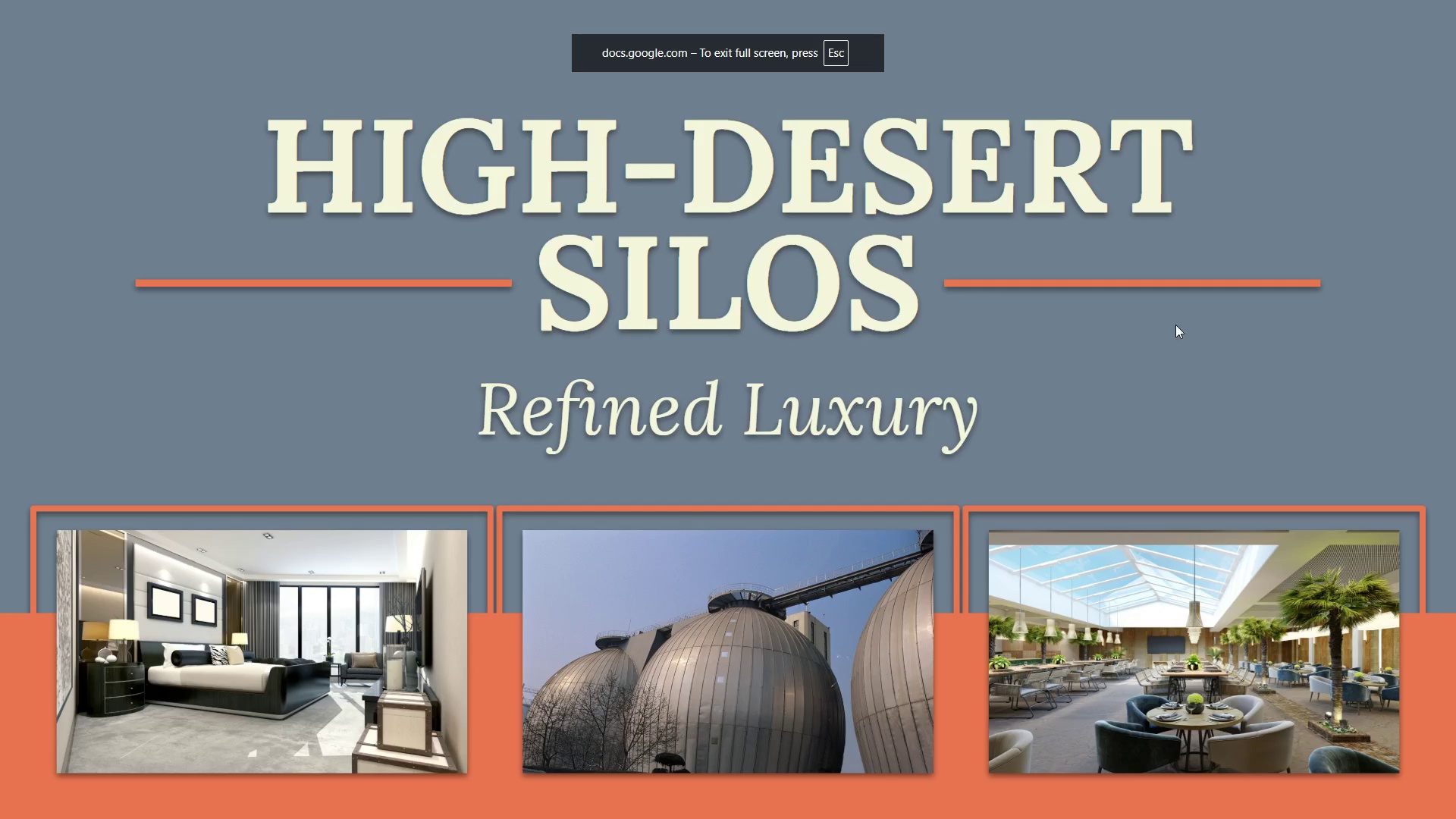 
key(Escape)
 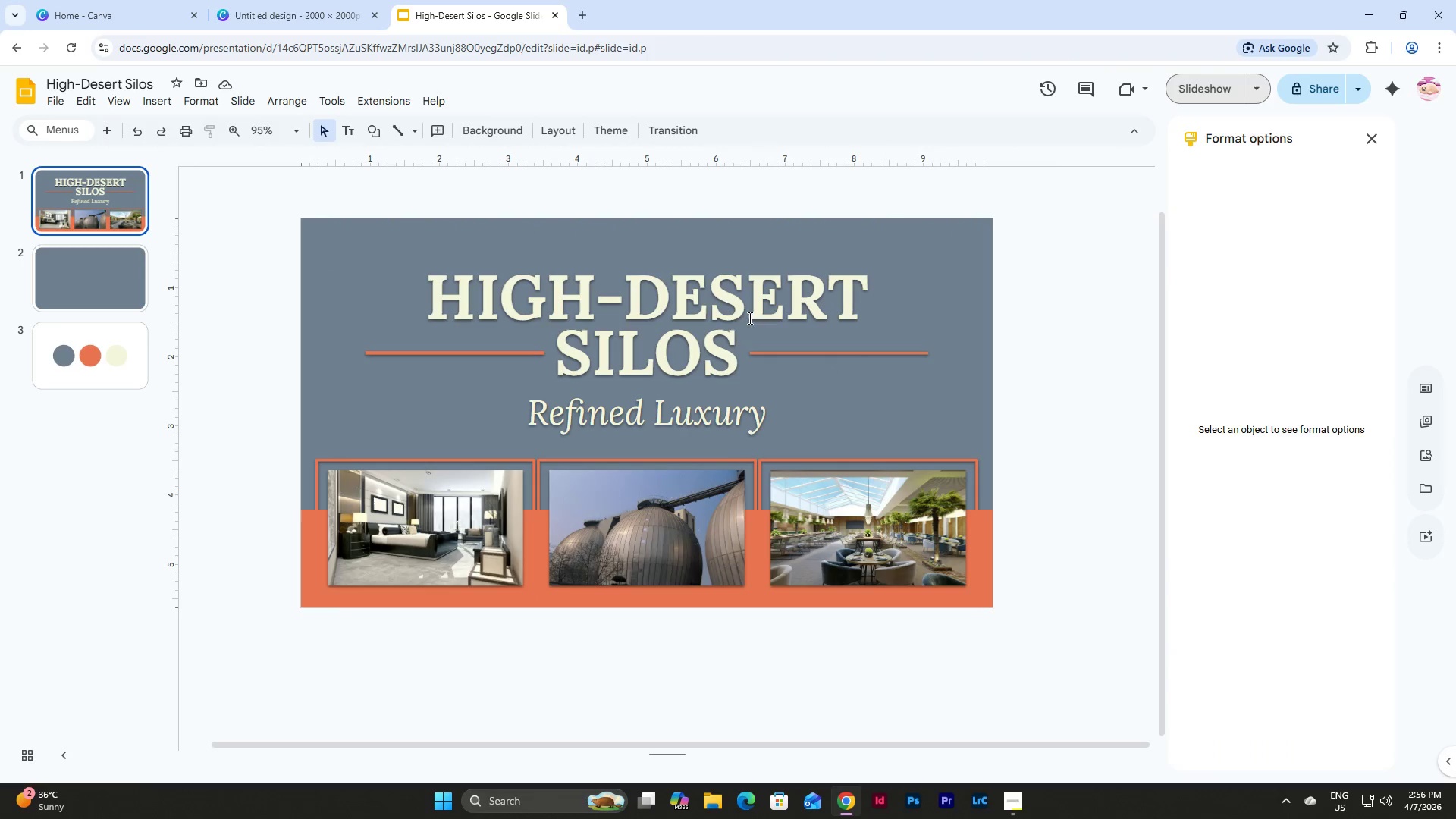 
left_click([717, 303])
 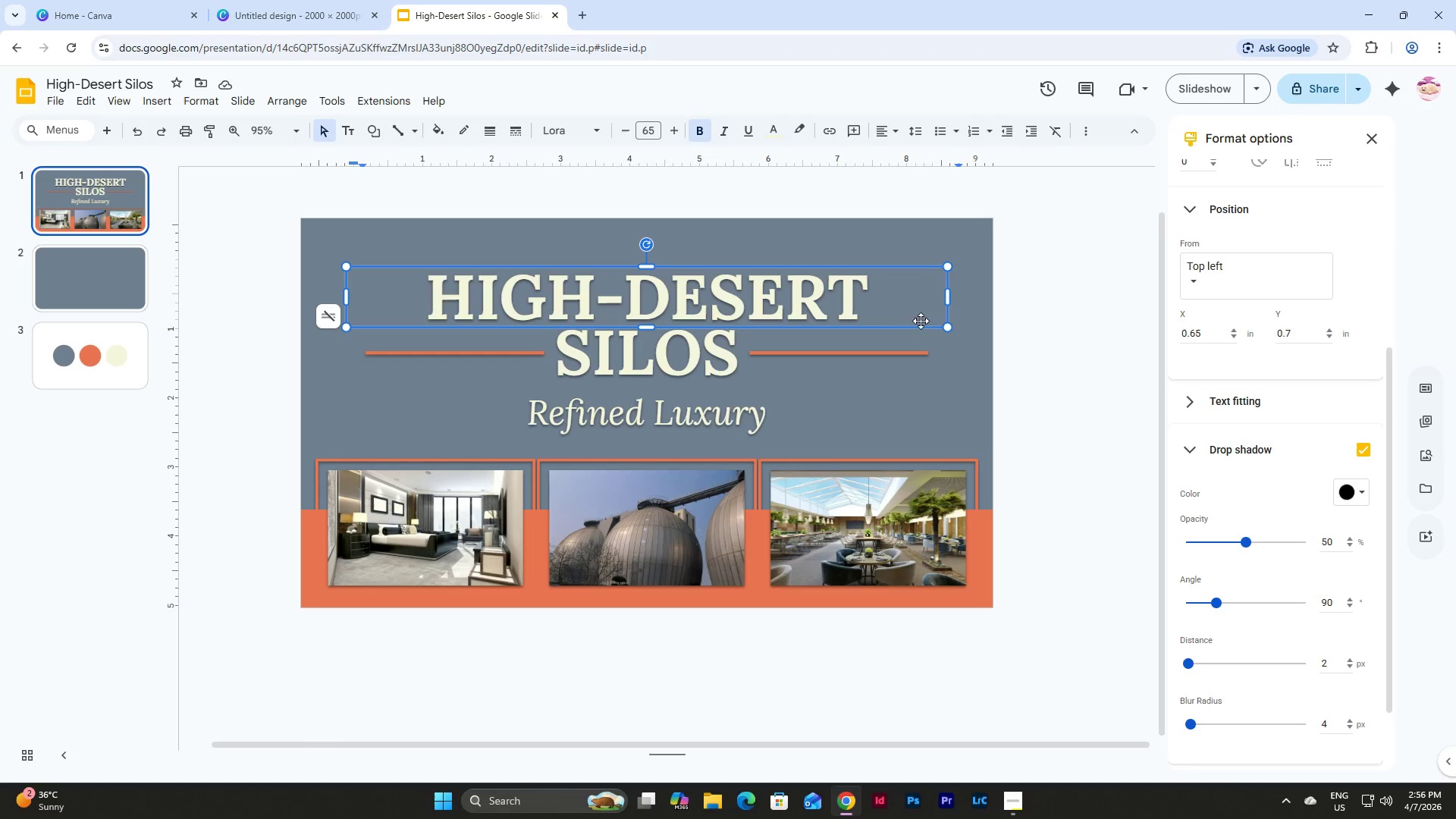 
left_click_drag(start_coordinate=[864, 296], to_coordinate=[427, 279])
 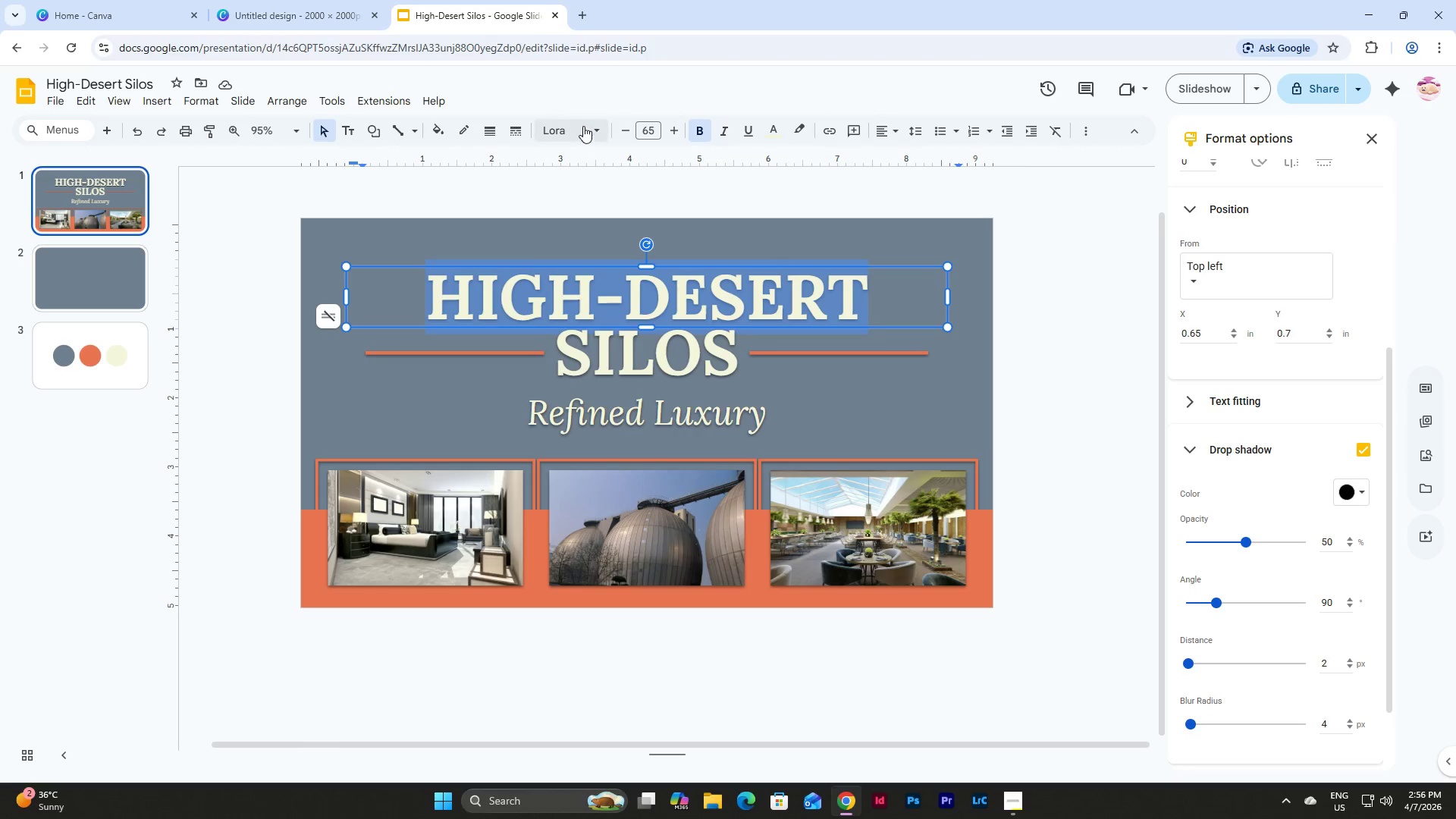 
left_click([583, 126])
 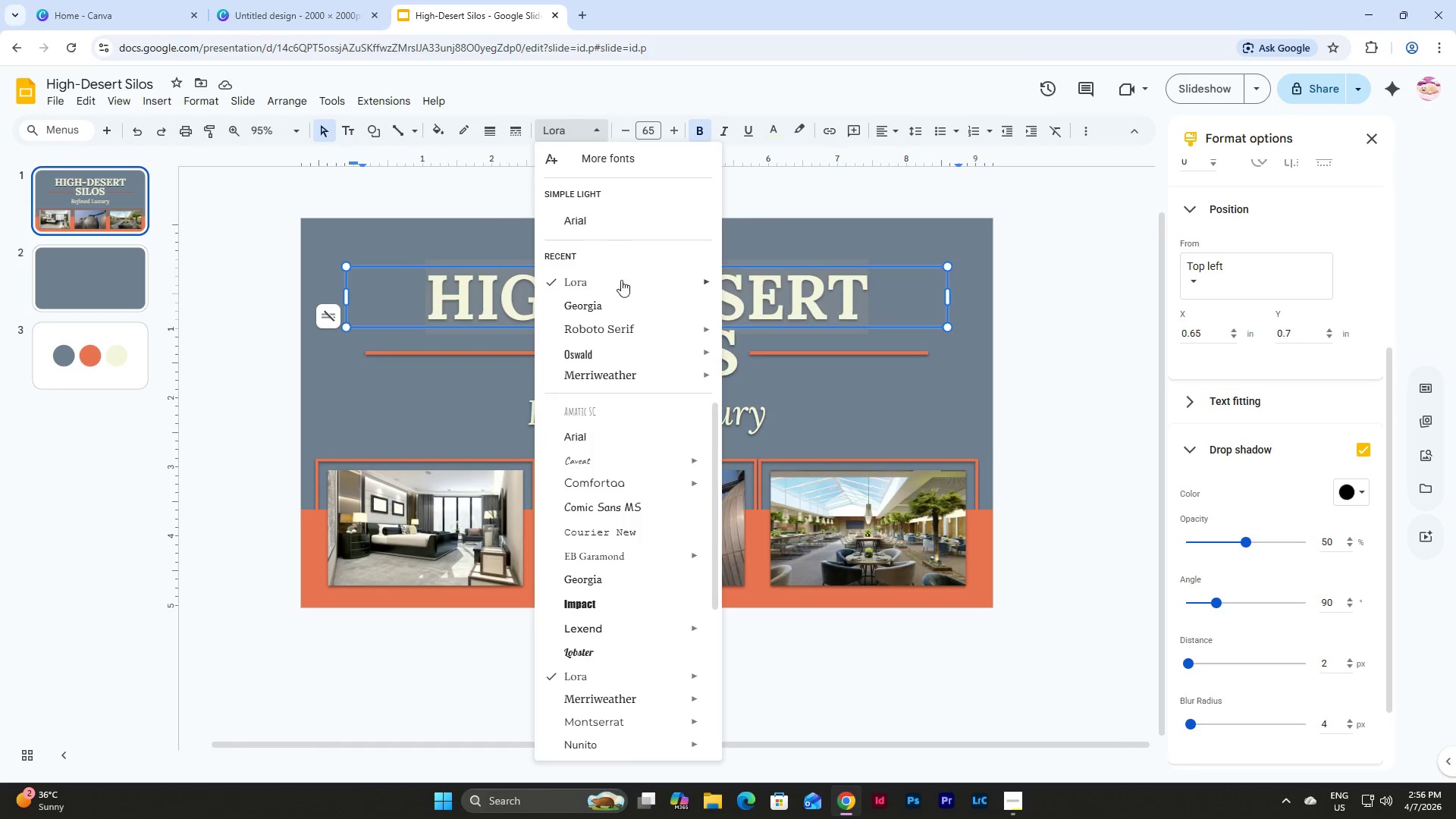 
scroll: coordinate [626, 472], scroll_direction: down, amount: 11.0
 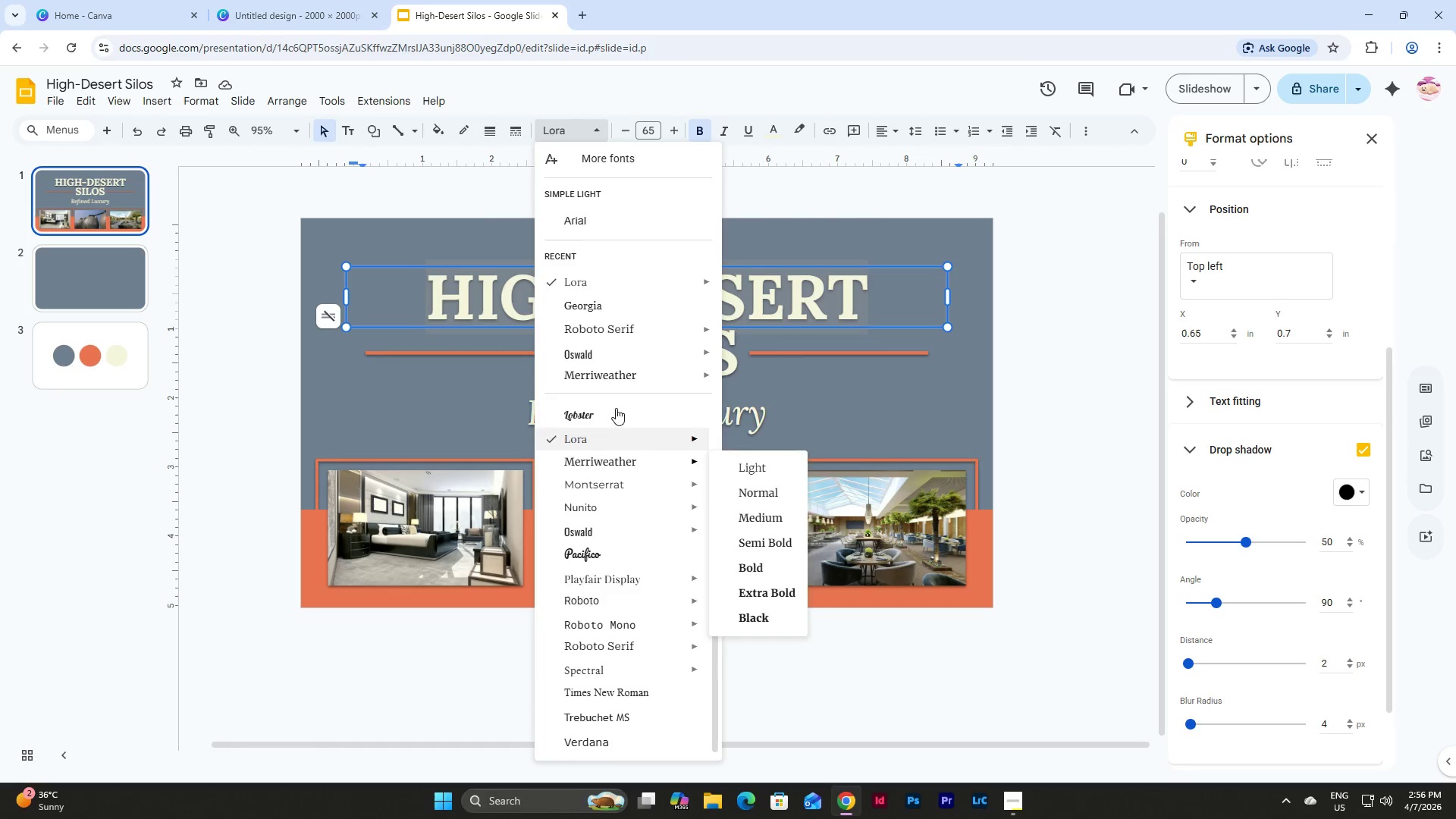 
scroll: coordinate [615, 401], scroll_direction: up, amount: 10.0
 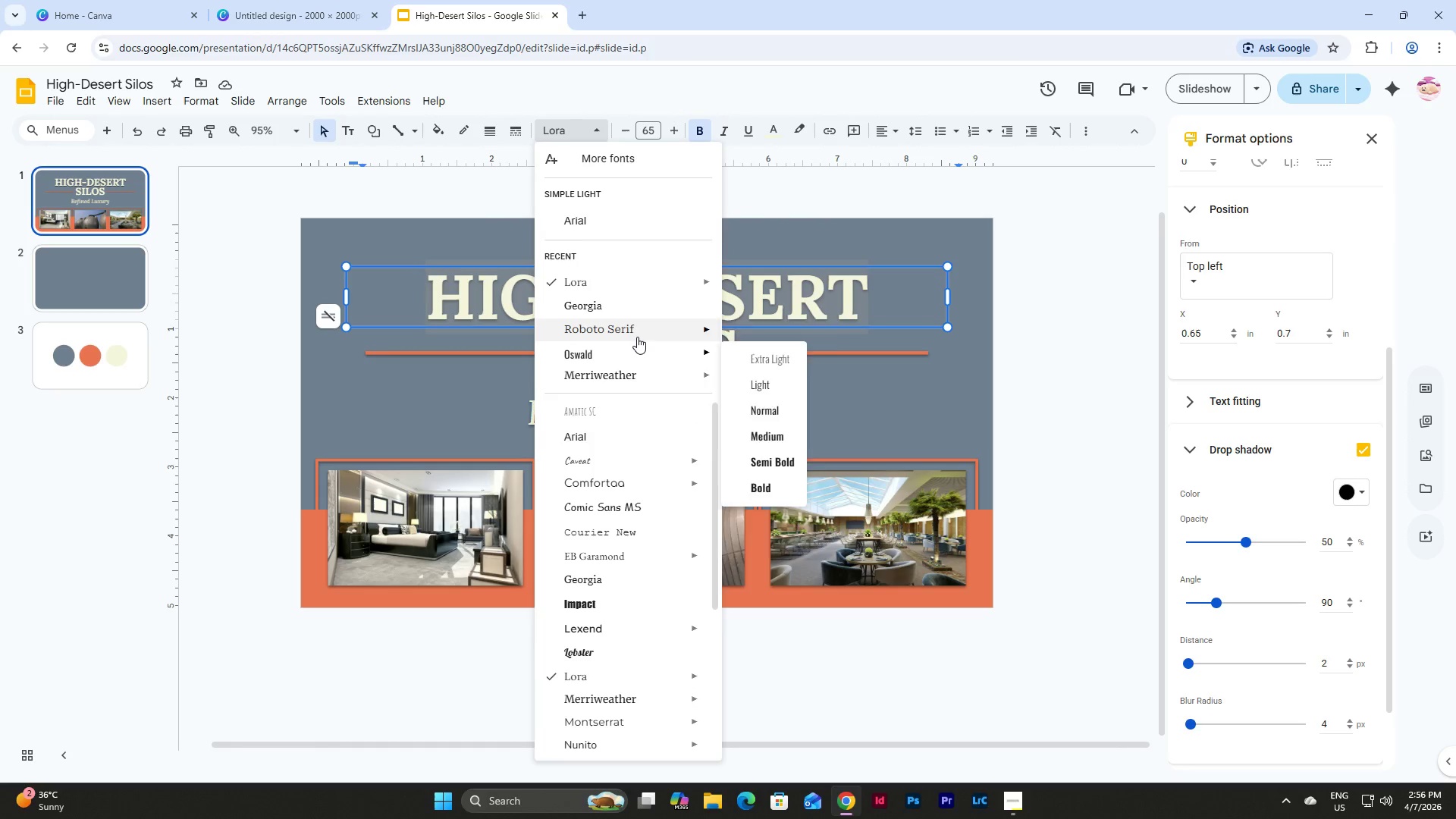 
mouse_move([643, 400])
 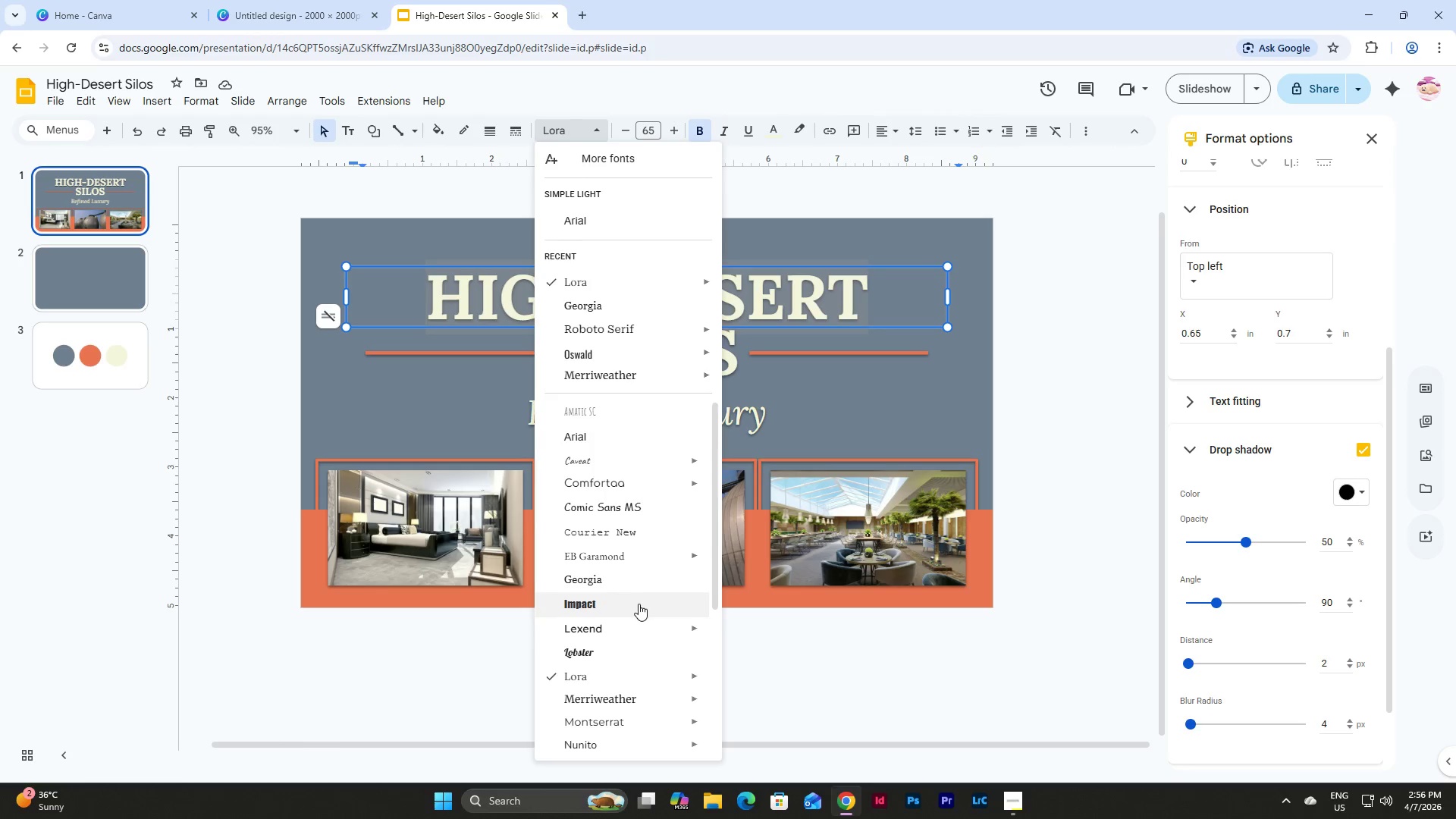 
scroll: coordinate [639, 604], scroll_direction: down, amount: 5.0
 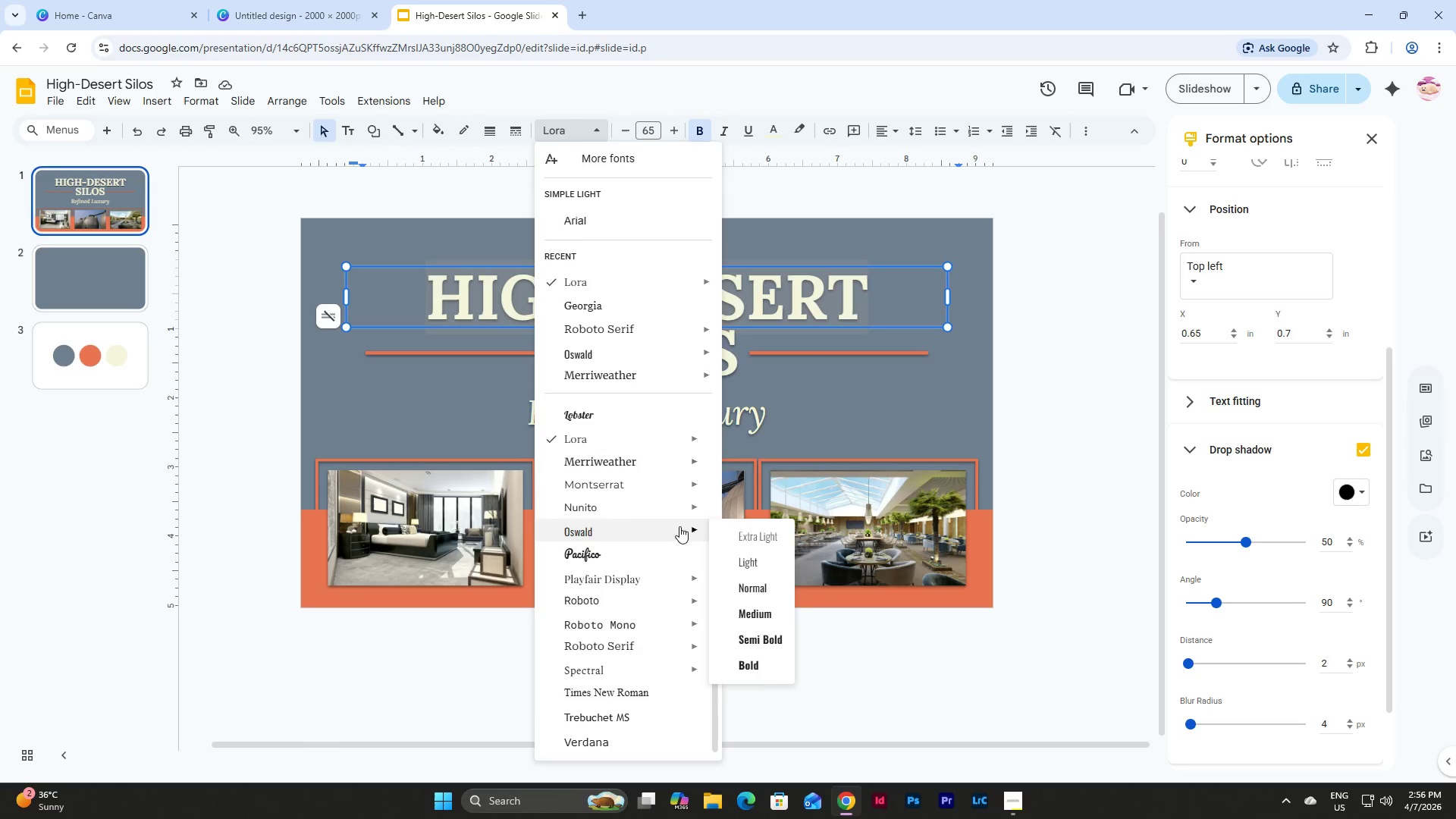 
left_click([752, 642])
 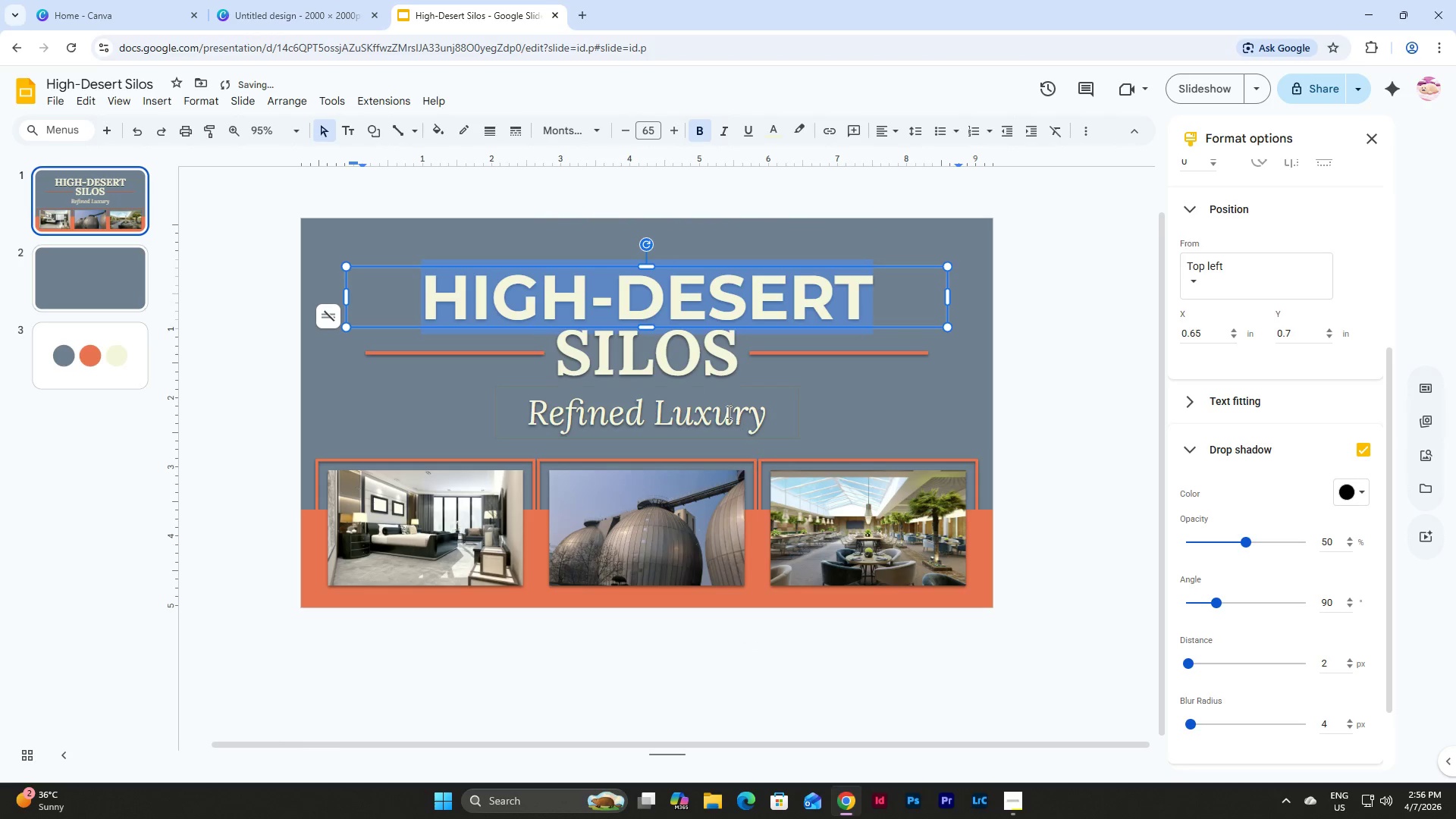 
left_click([701, 362])
 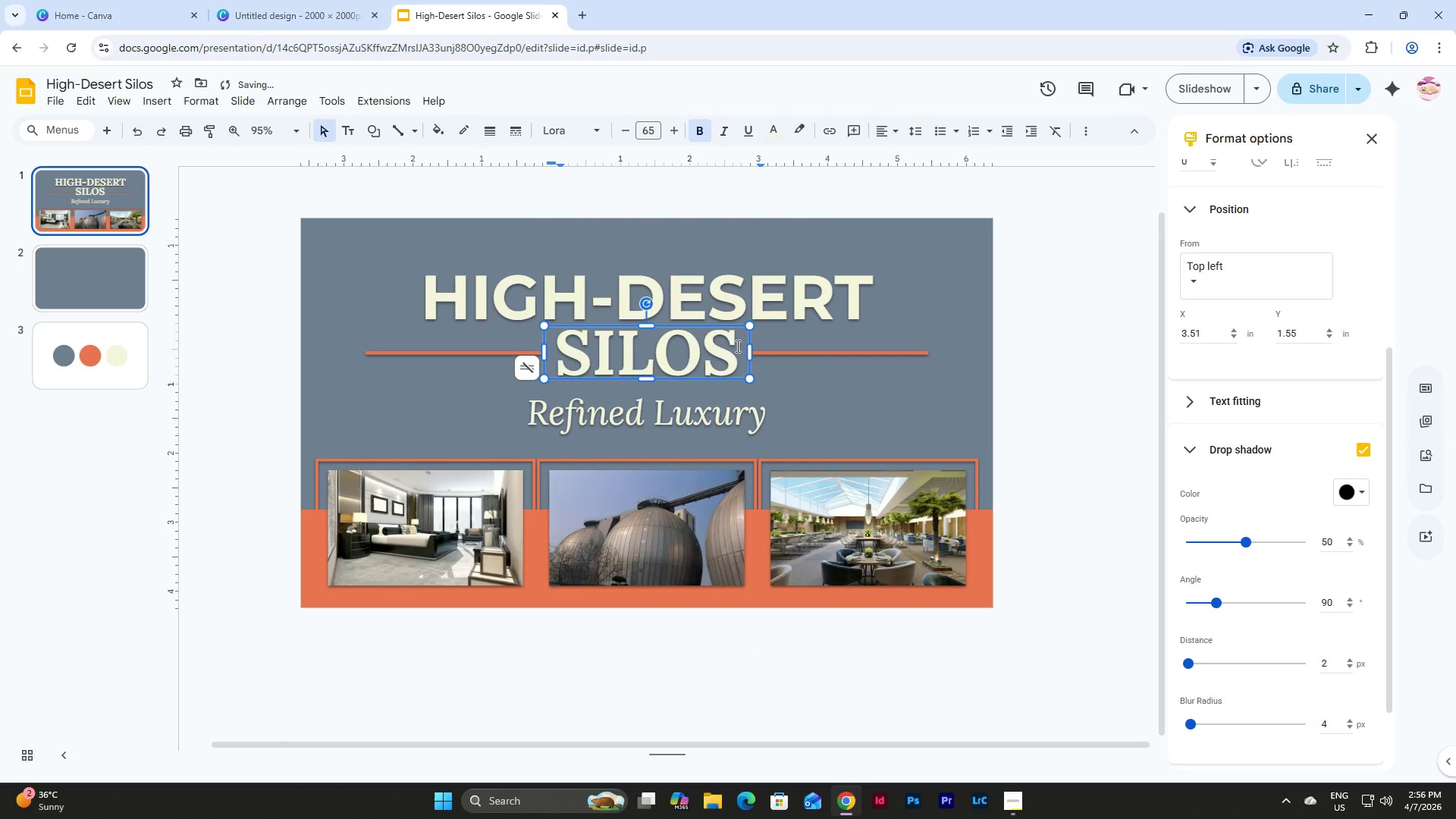 
left_click_drag(start_coordinate=[736, 346], to_coordinate=[541, 337])
 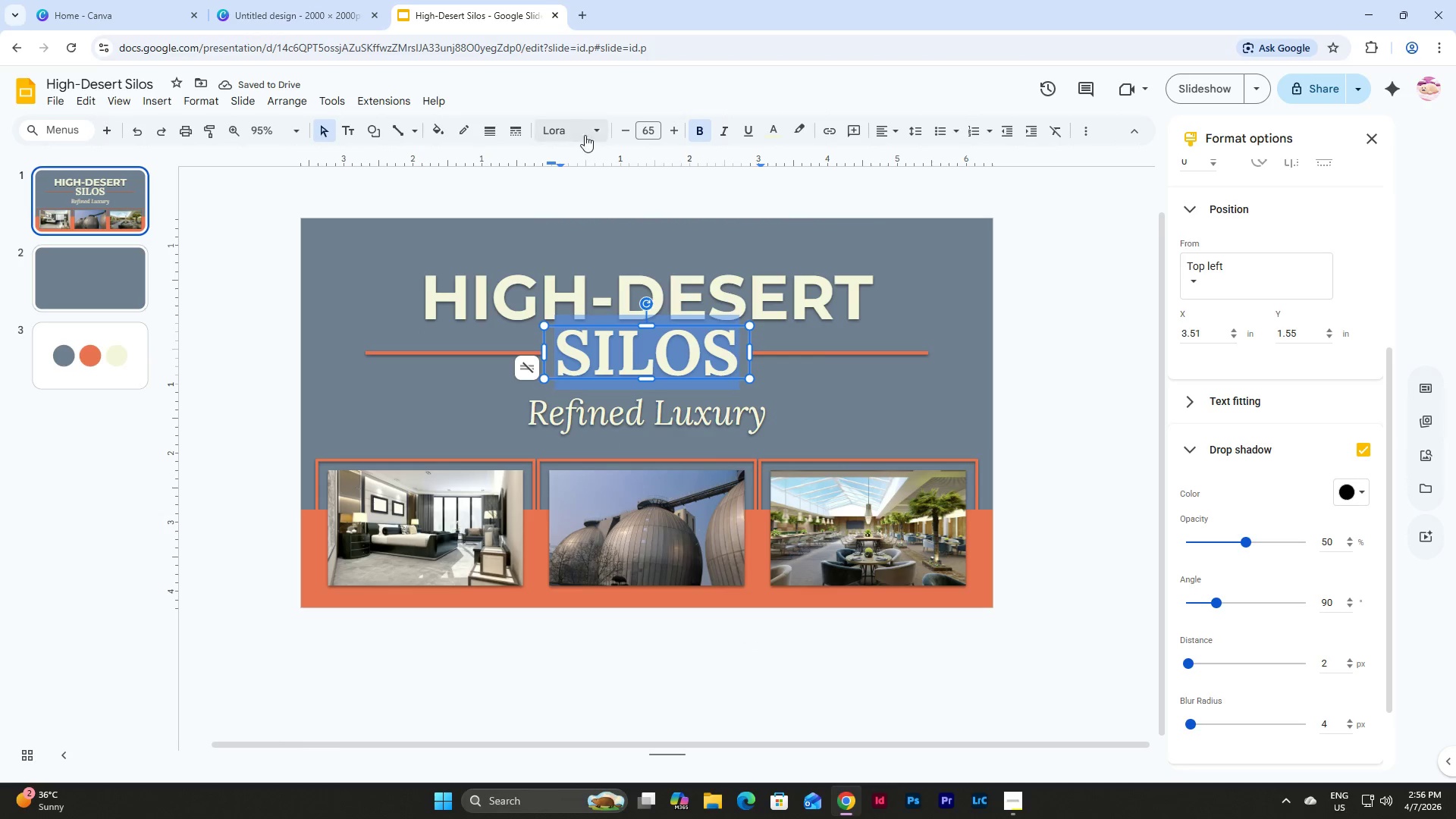 
left_click([579, 124])
 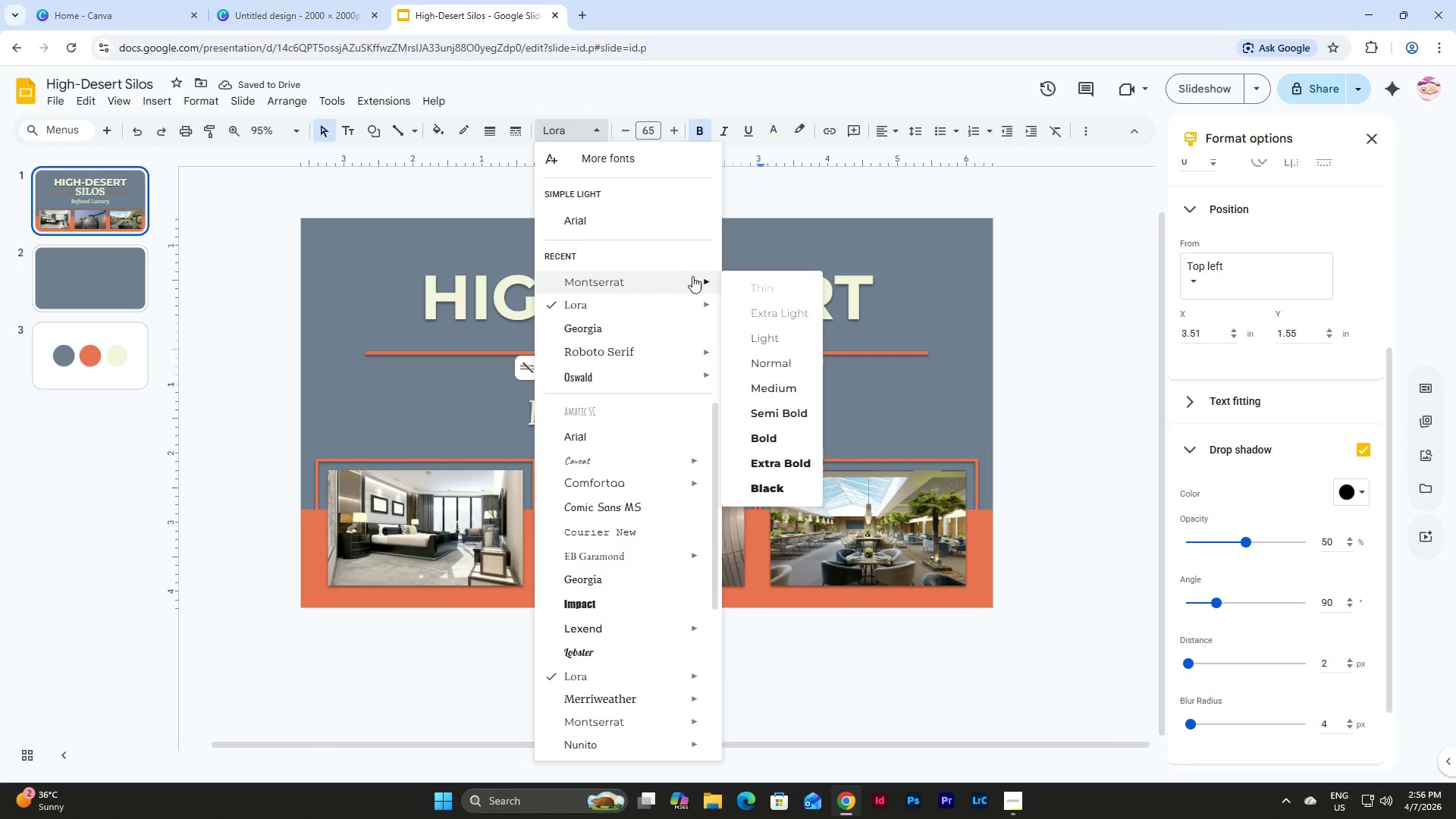 
left_click([770, 435])
 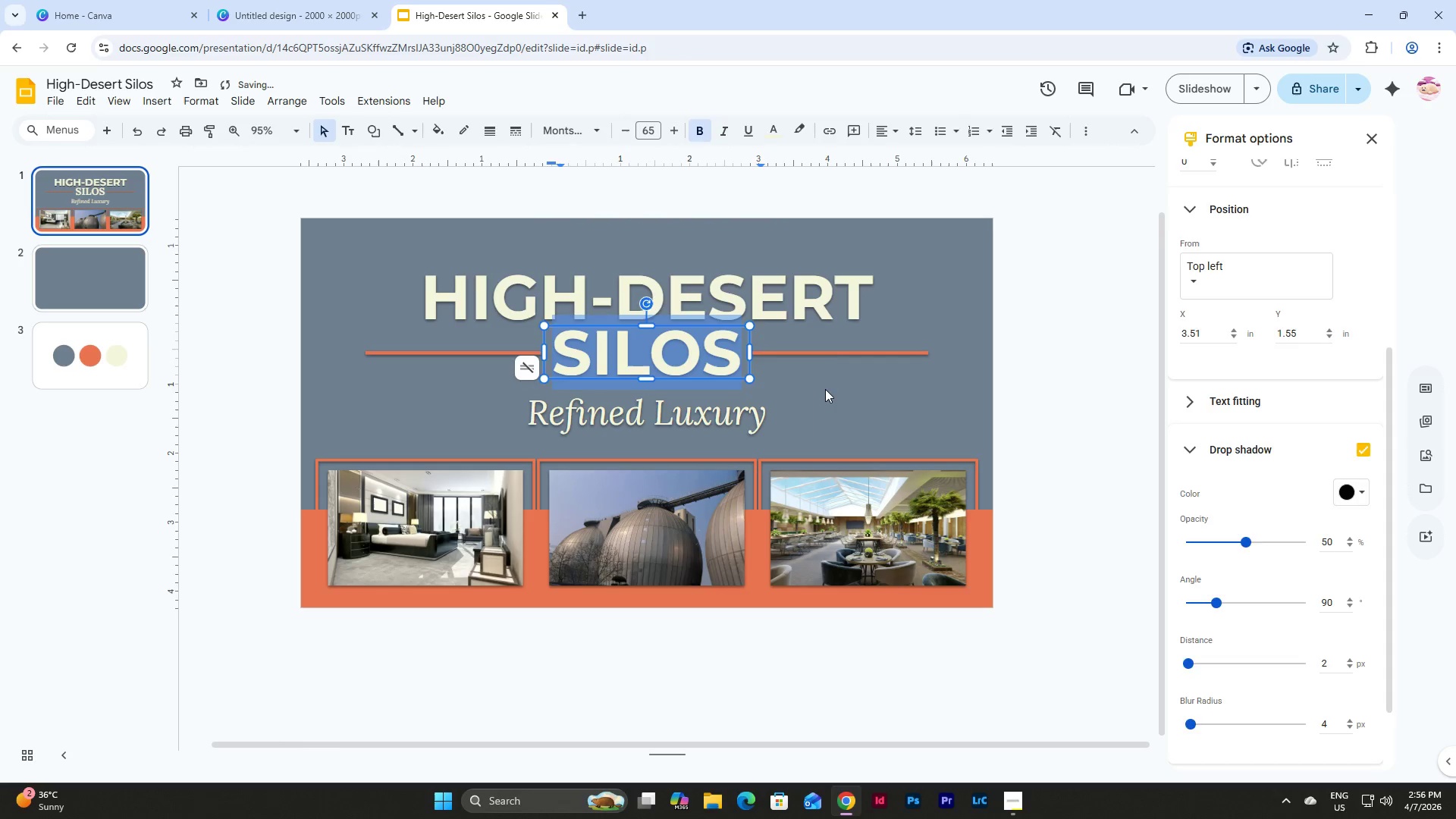 
left_click([829, 385])
 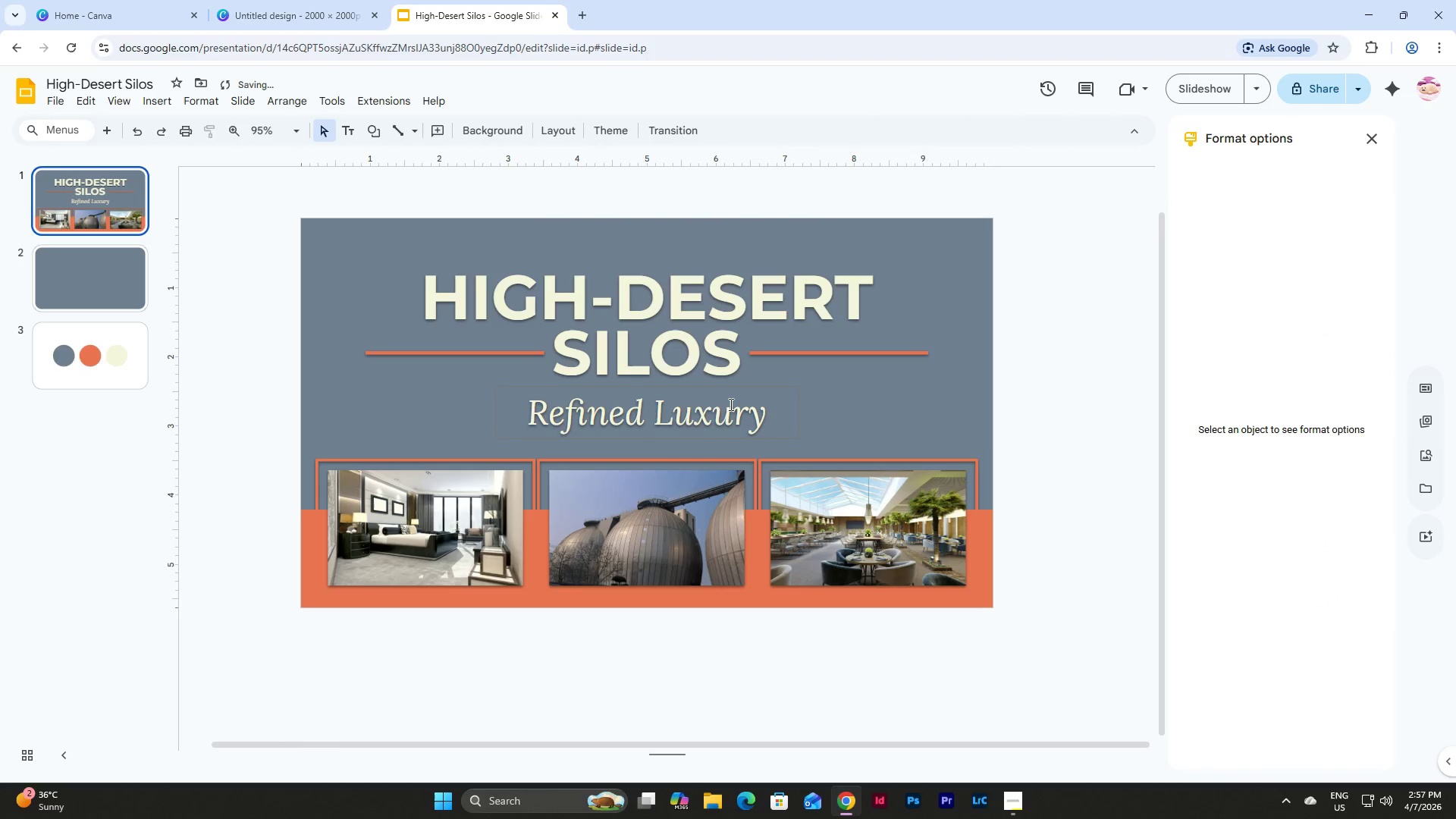 
left_click([717, 420])
 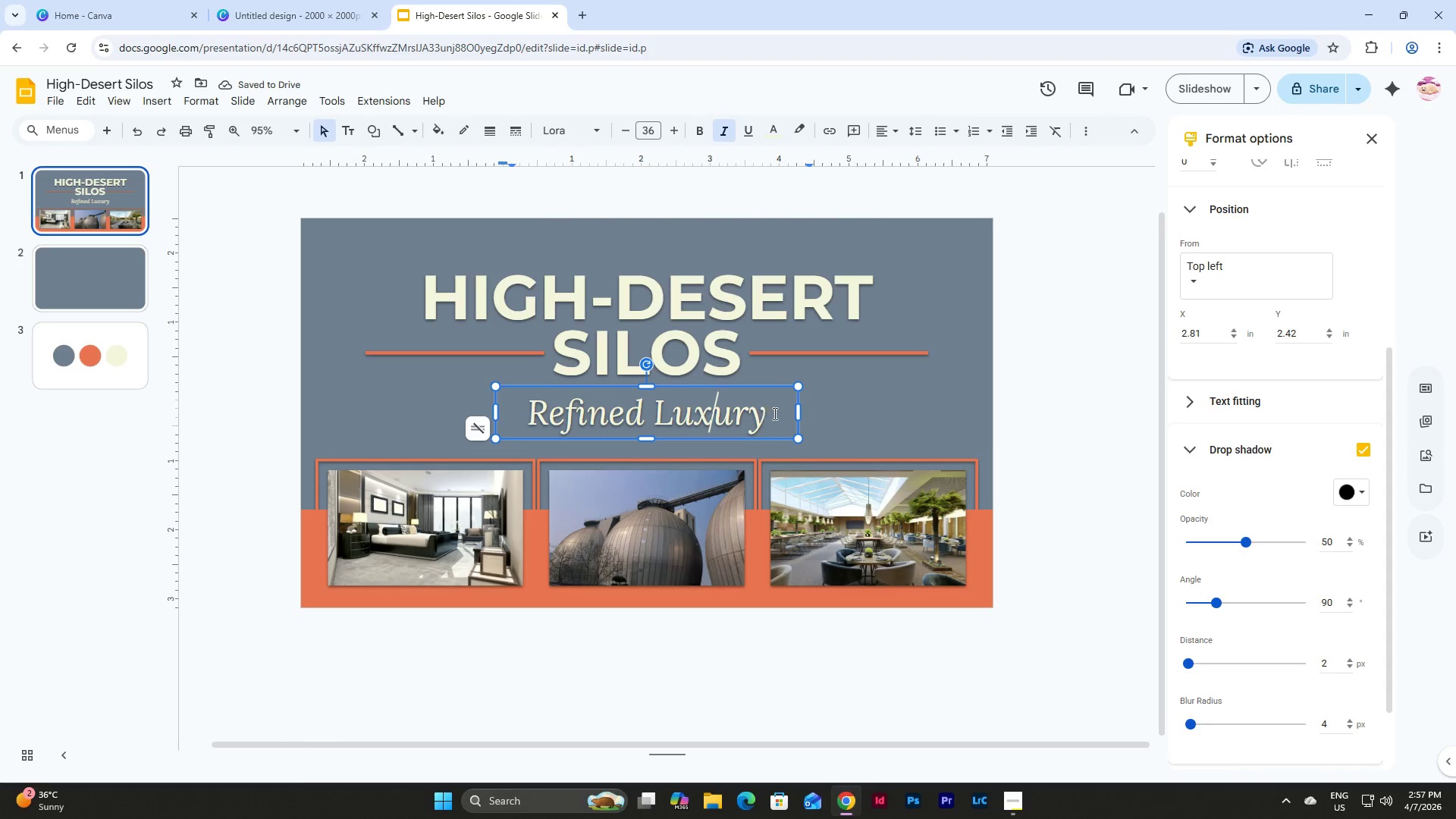 
left_click_drag(start_coordinate=[775, 413], to_coordinate=[494, 404])
 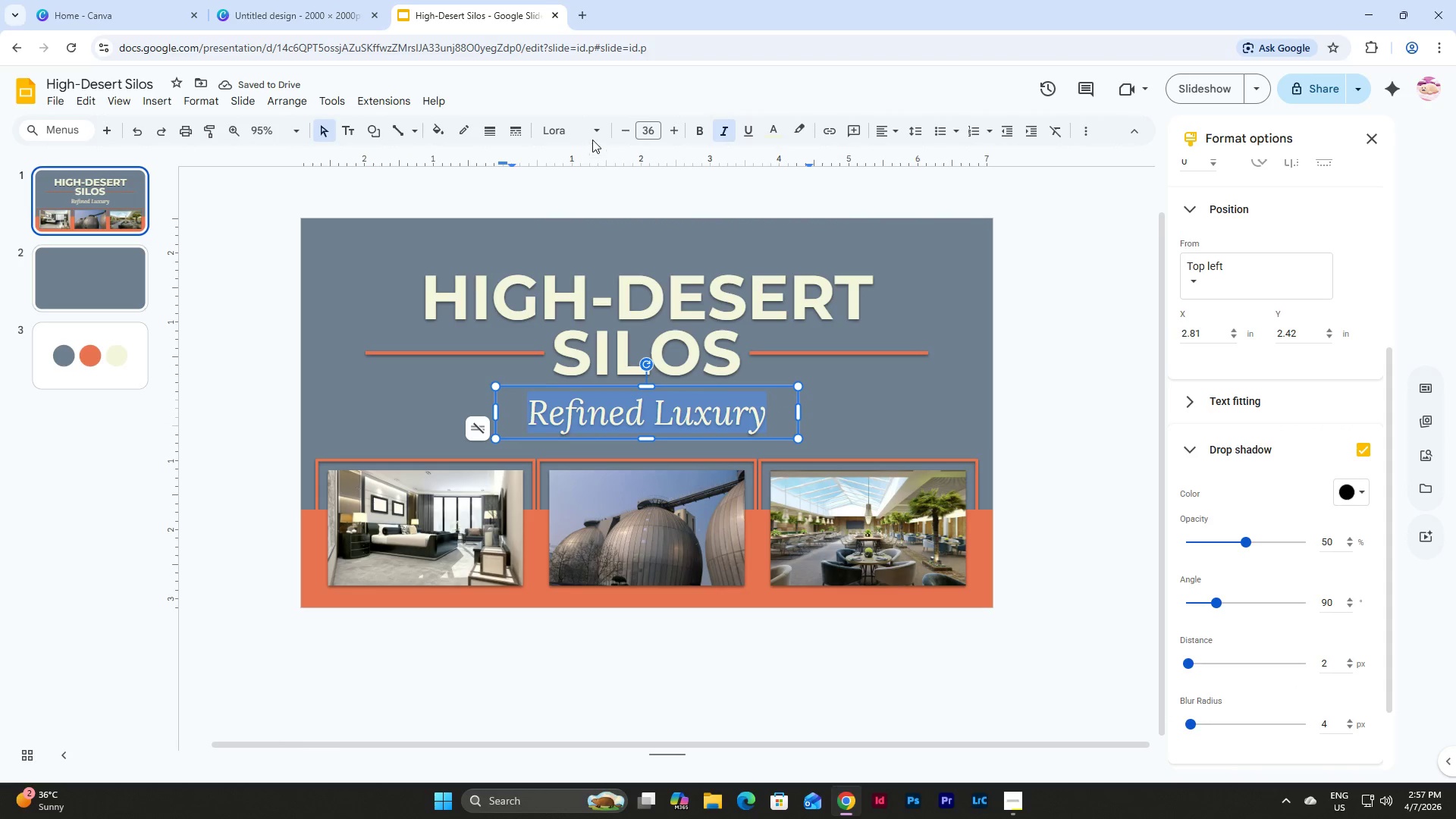 
left_click([592, 129])
 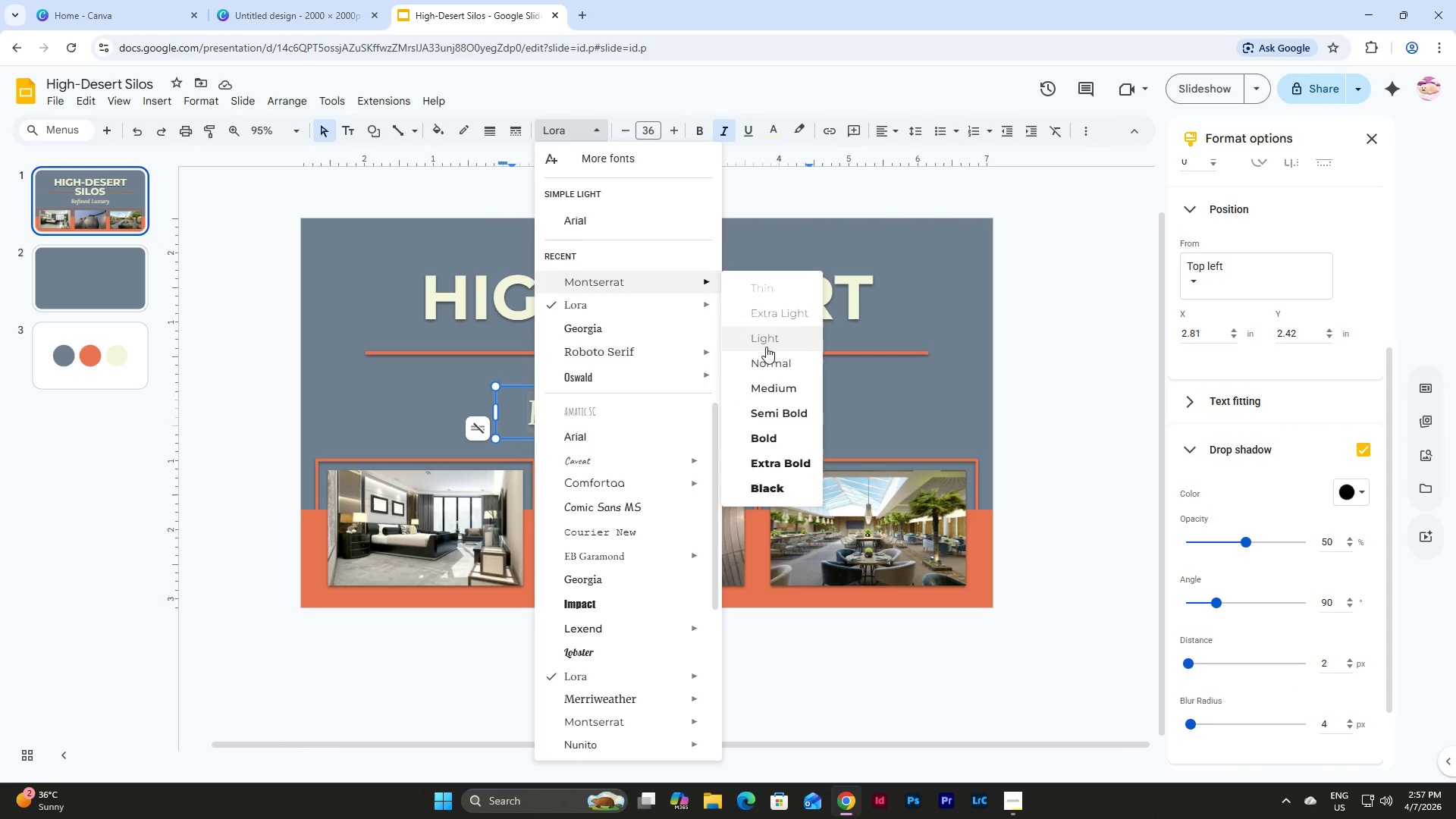 
left_click([775, 410])
 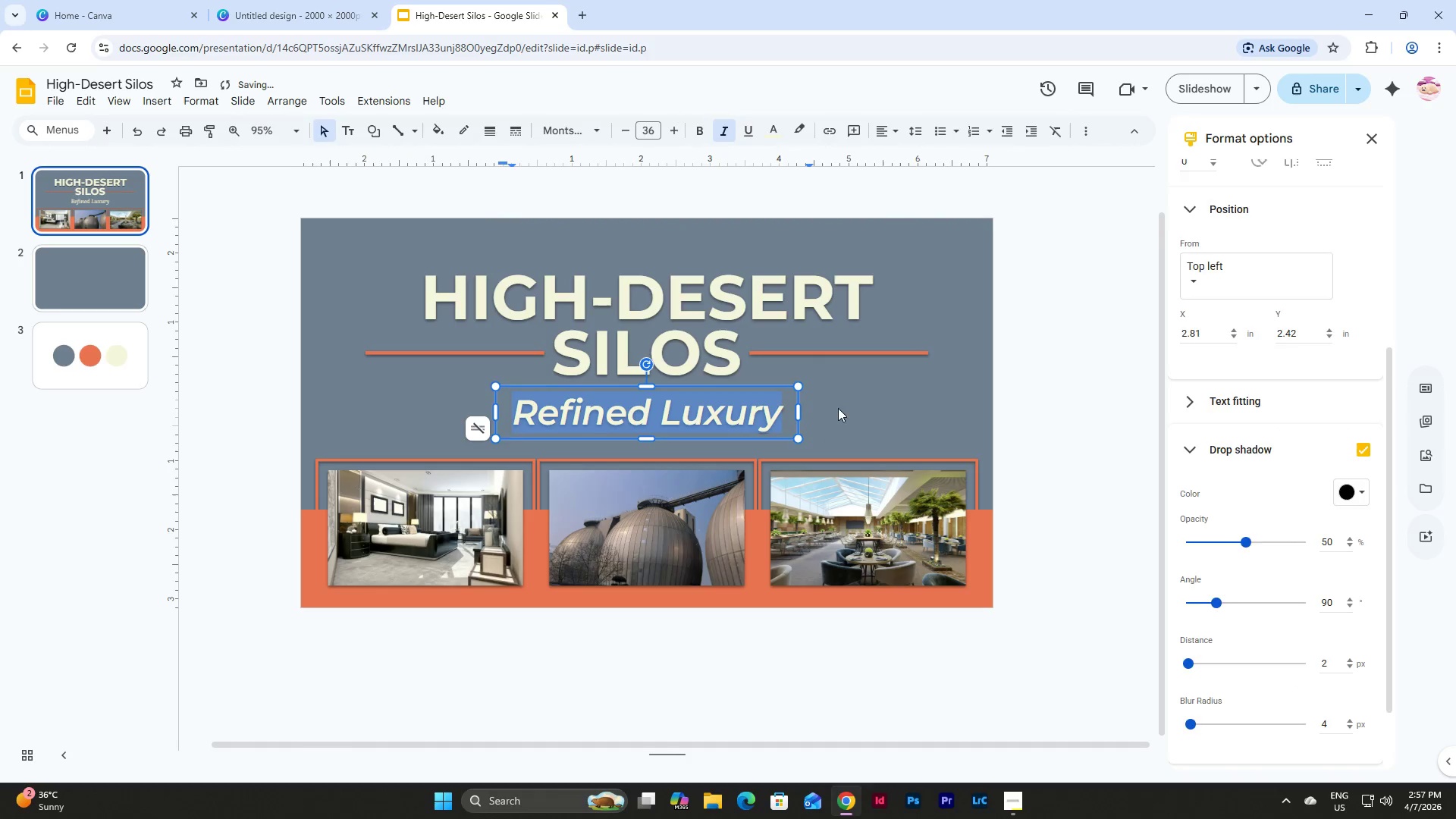 
left_click([844, 403])
 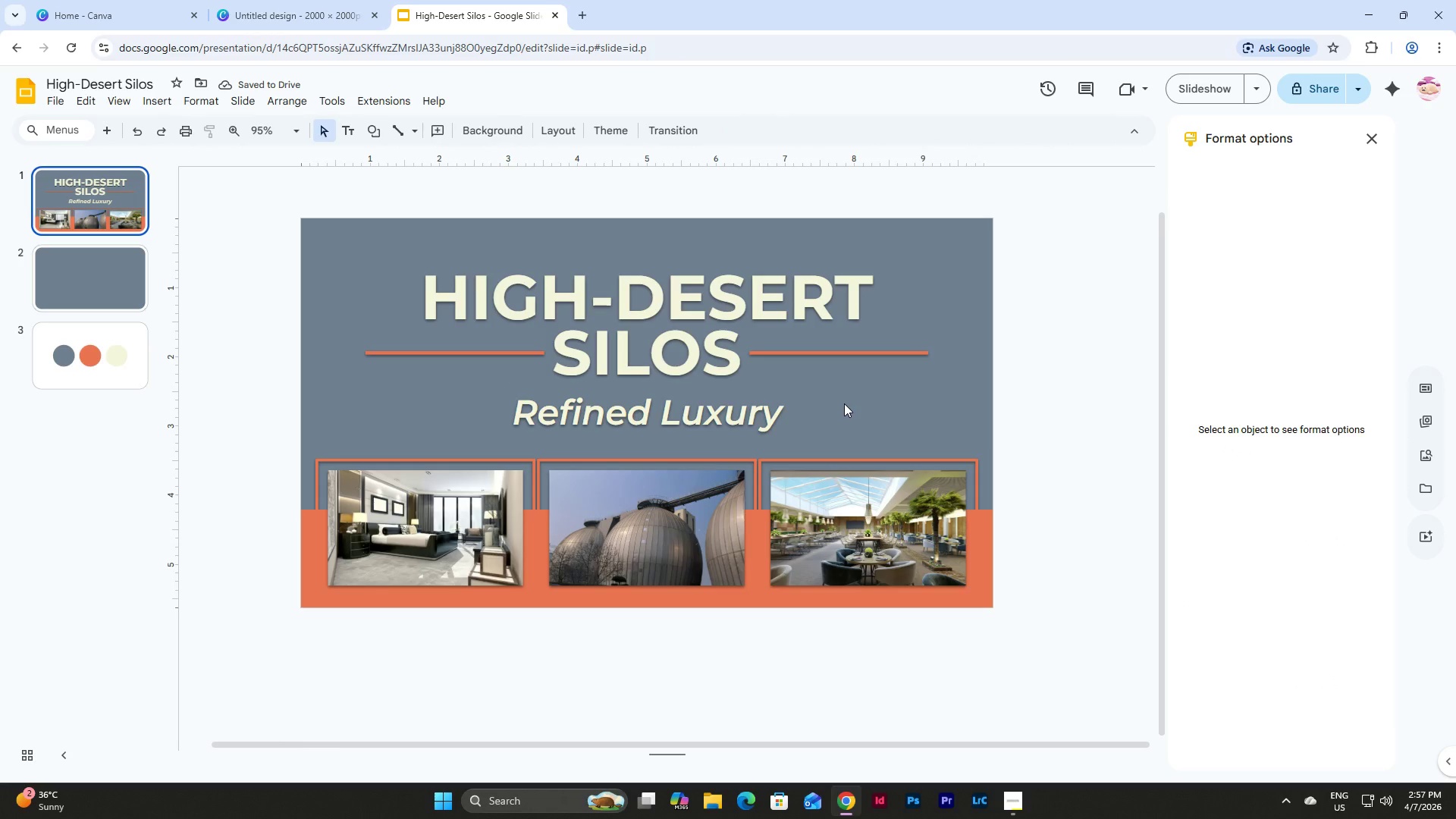 
left_click([759, 412])
 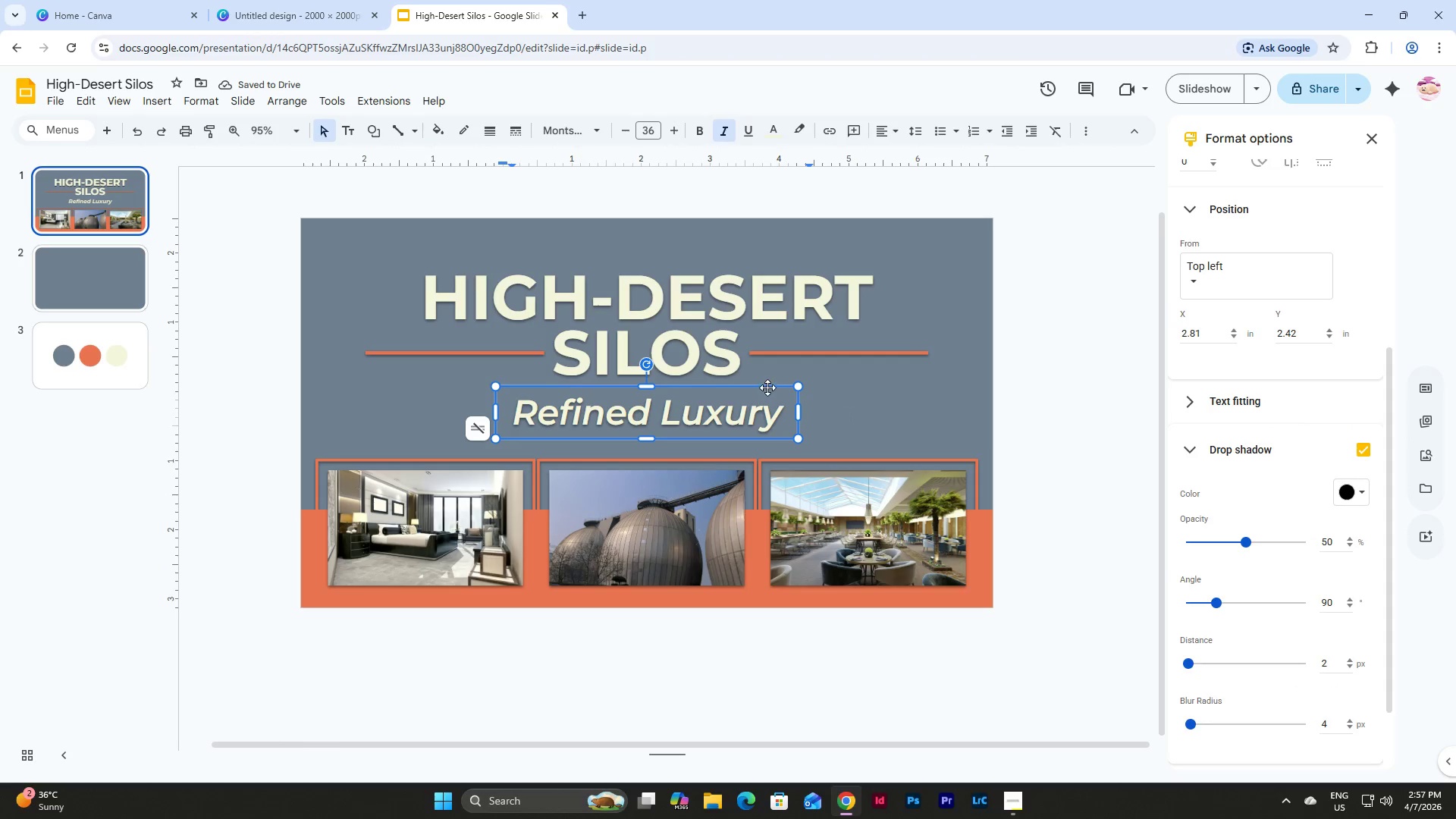 
left_click([766, 385])
 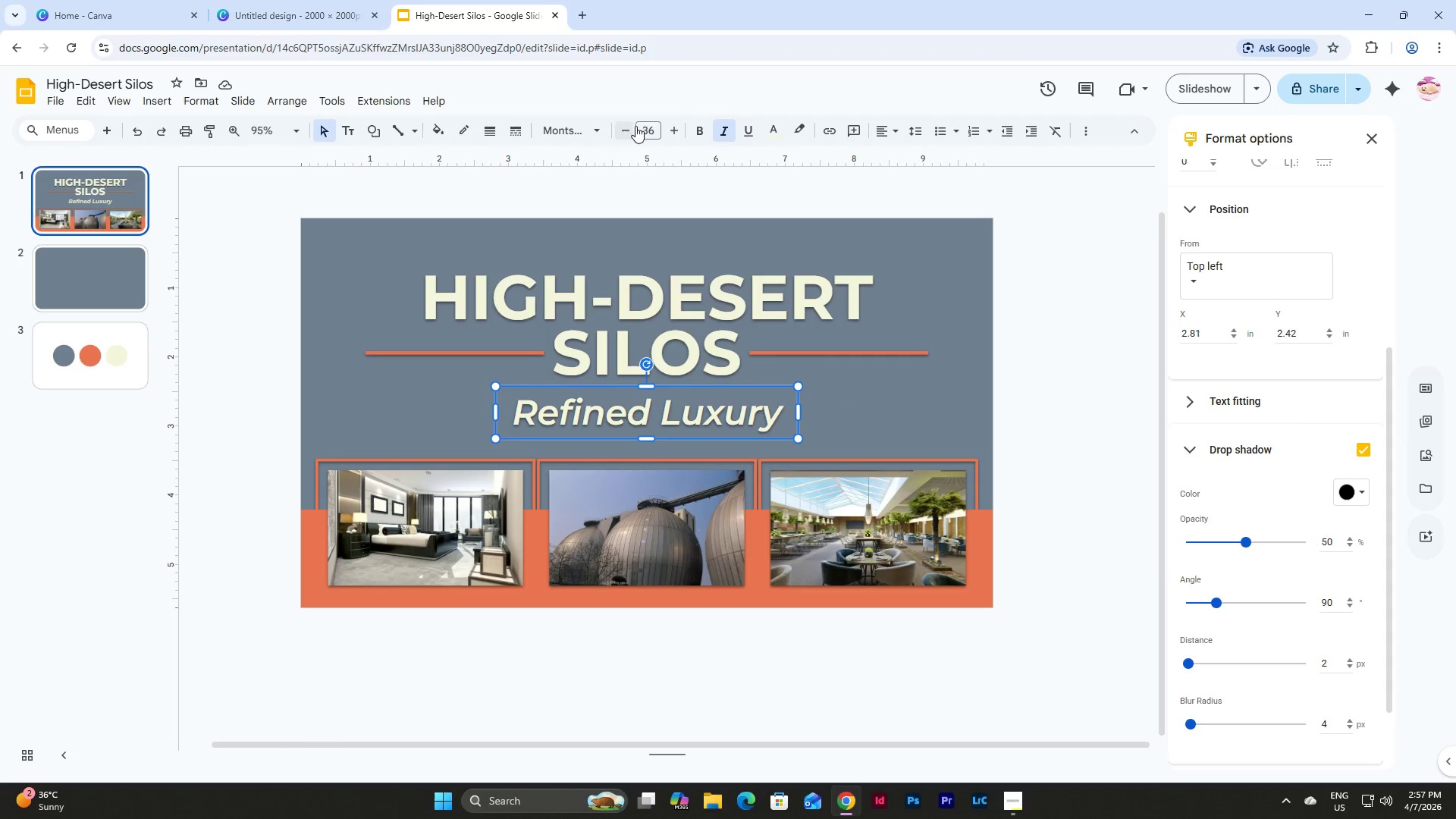 
left_click([658, 134])
 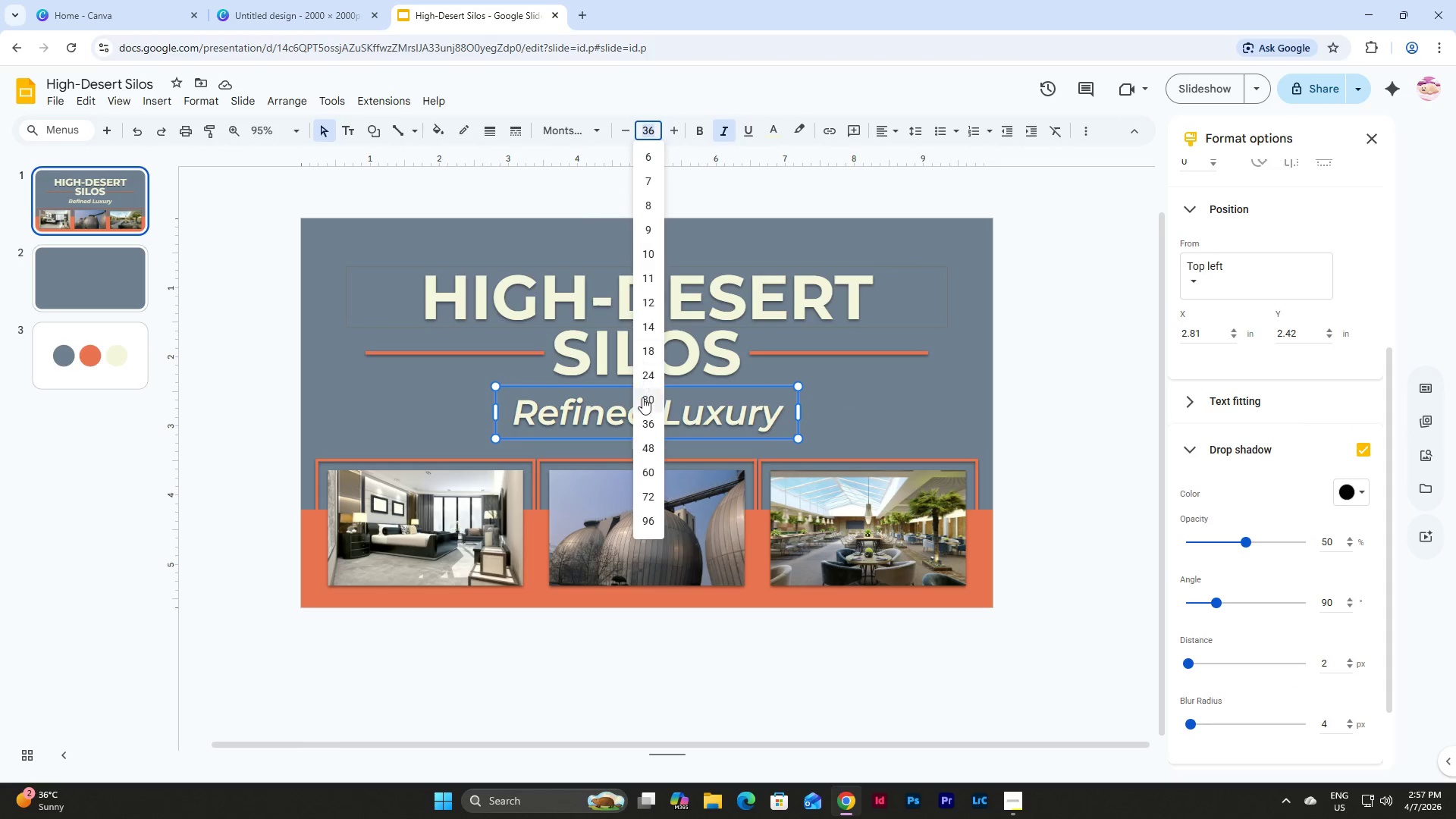 
left_click([646, 405])
 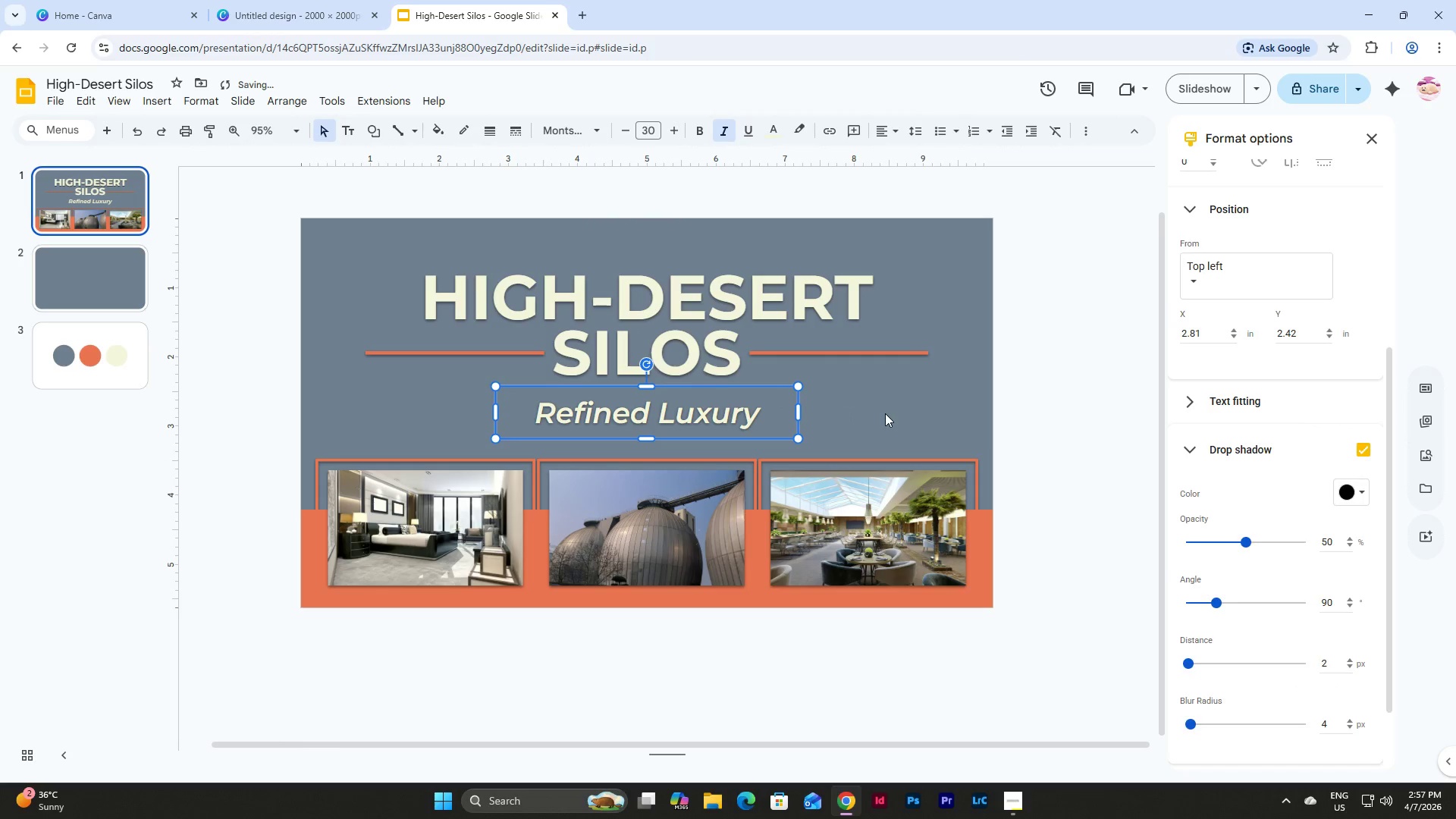 
left_click([885, 413])
 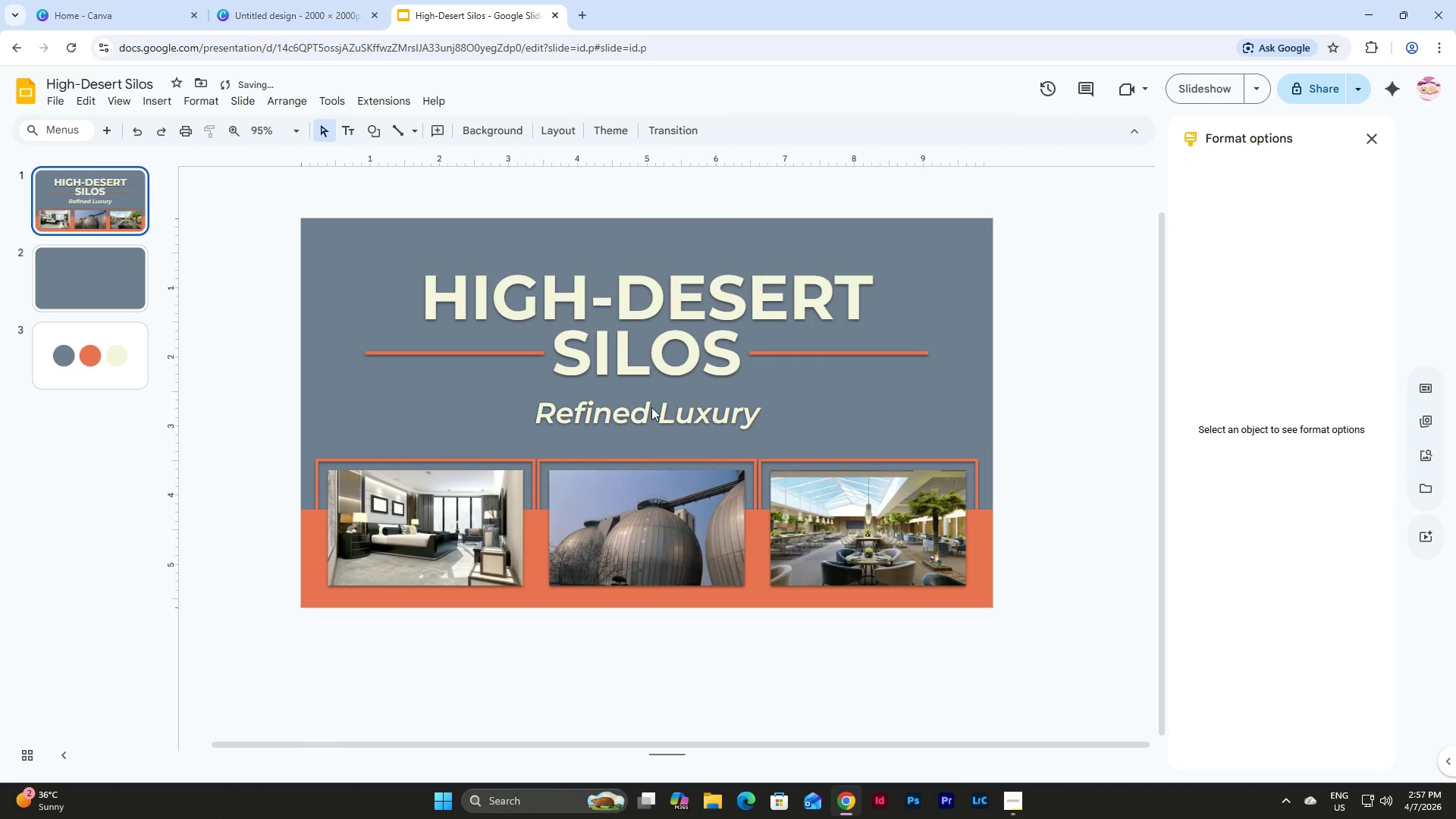 
left_click([651, 407])
 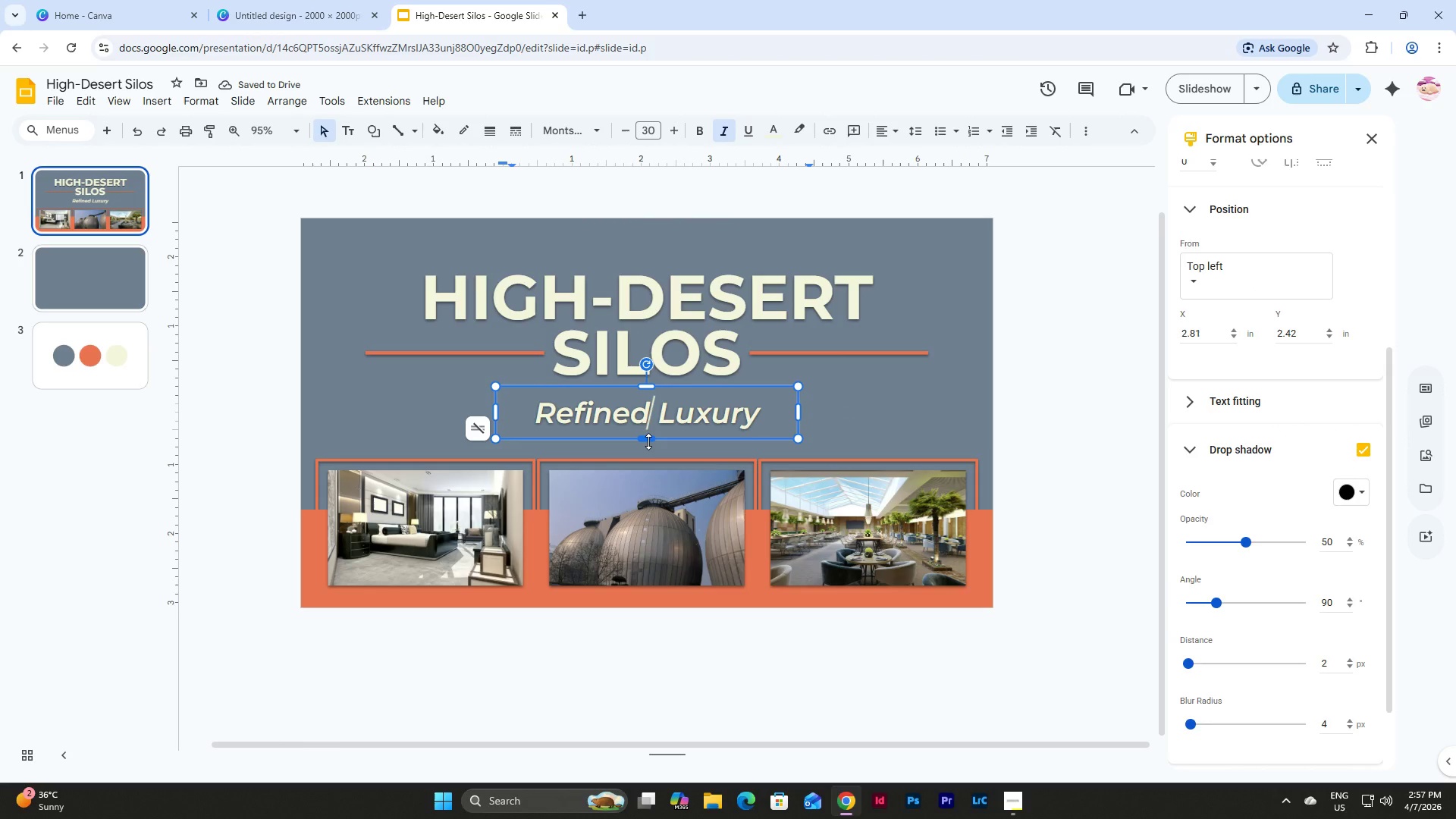 
left_click_drag(start_coordinate=[648, 440], to_coordinate=[648, 415])
 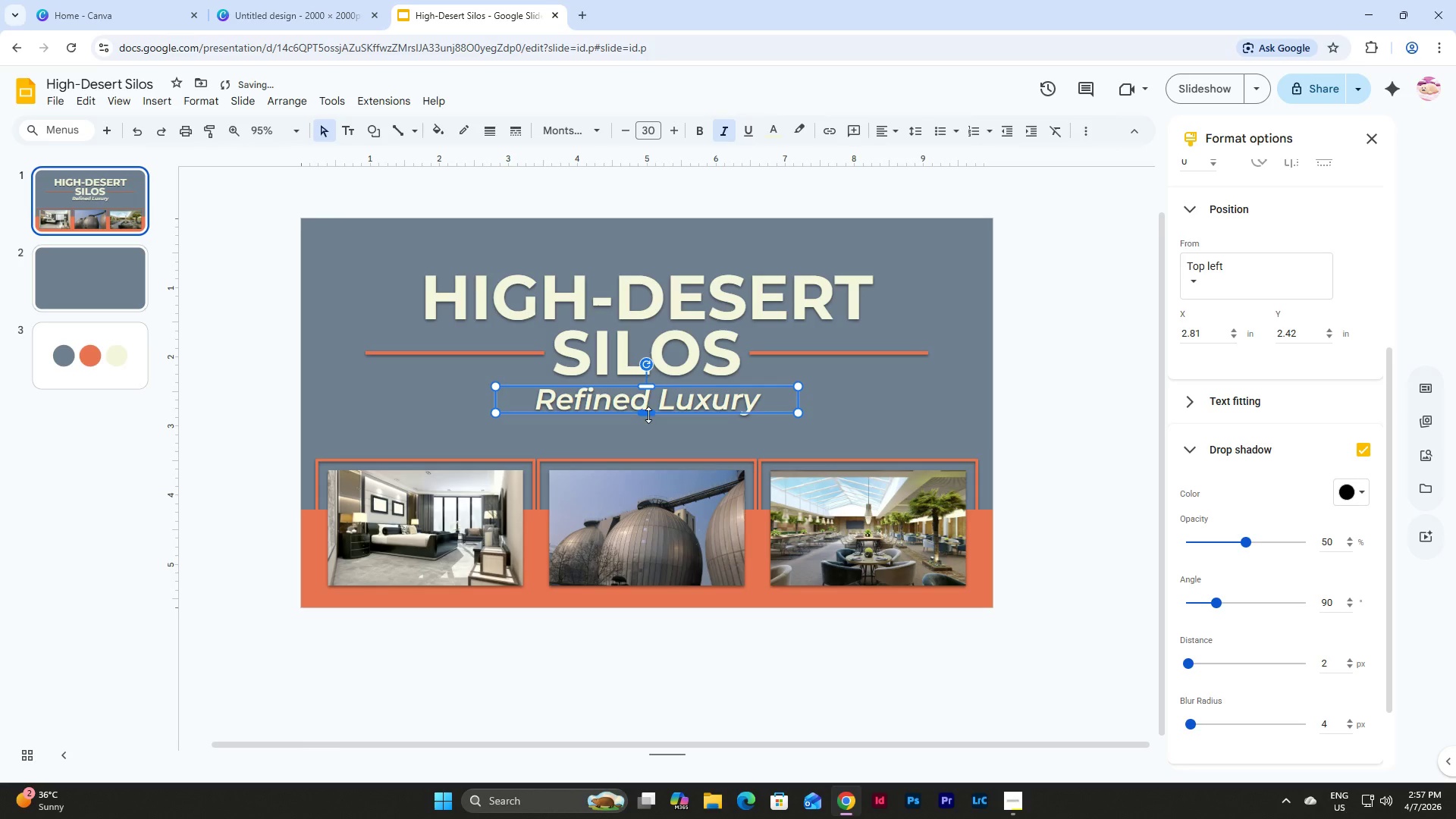 
left_click_drag(start_coordinate=[648, 415], to_coordinate=[648, 425])
 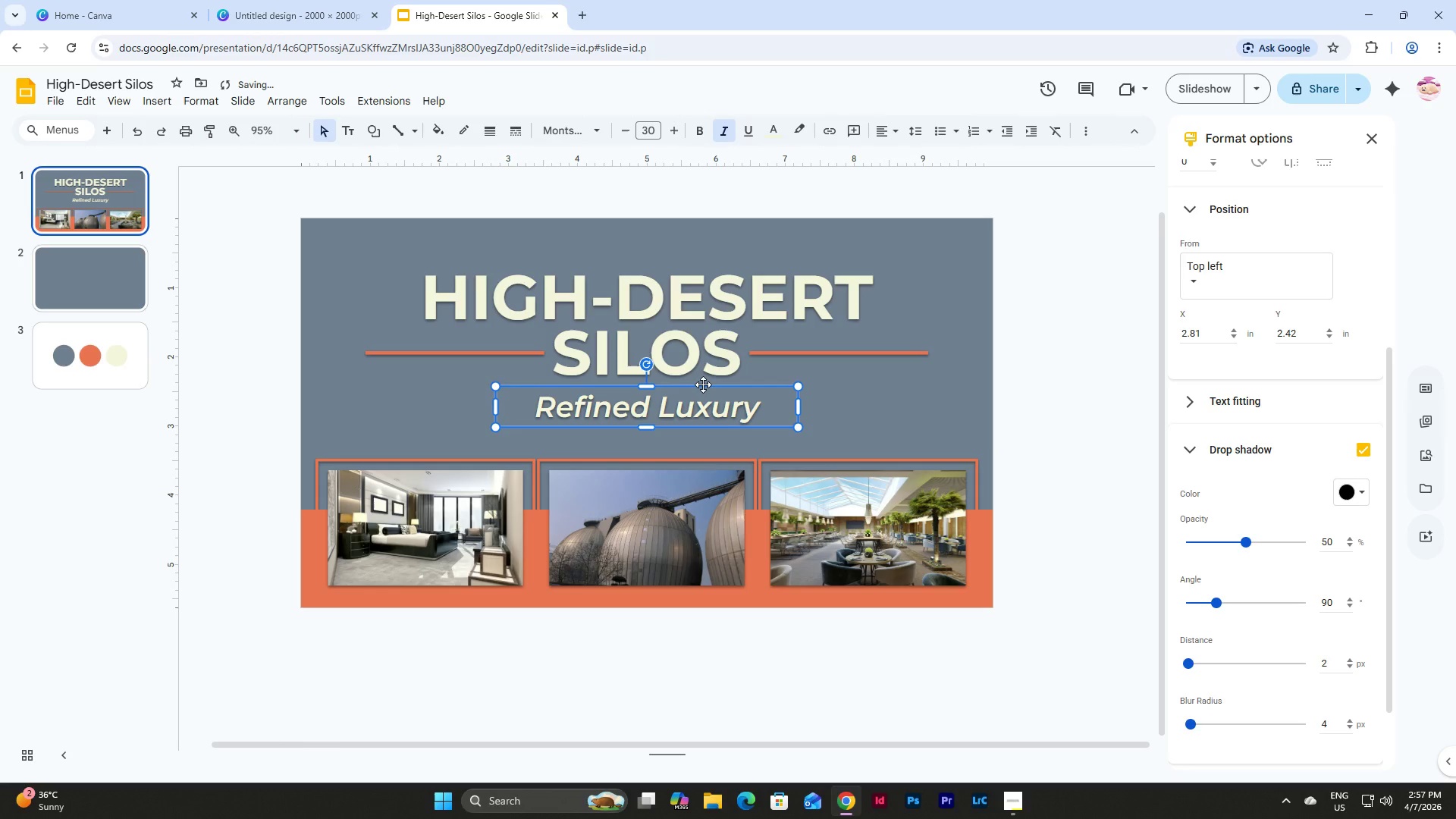 
left_click_drag(start_coordinate=[703, 384], to_coordinate=[703, 391])
 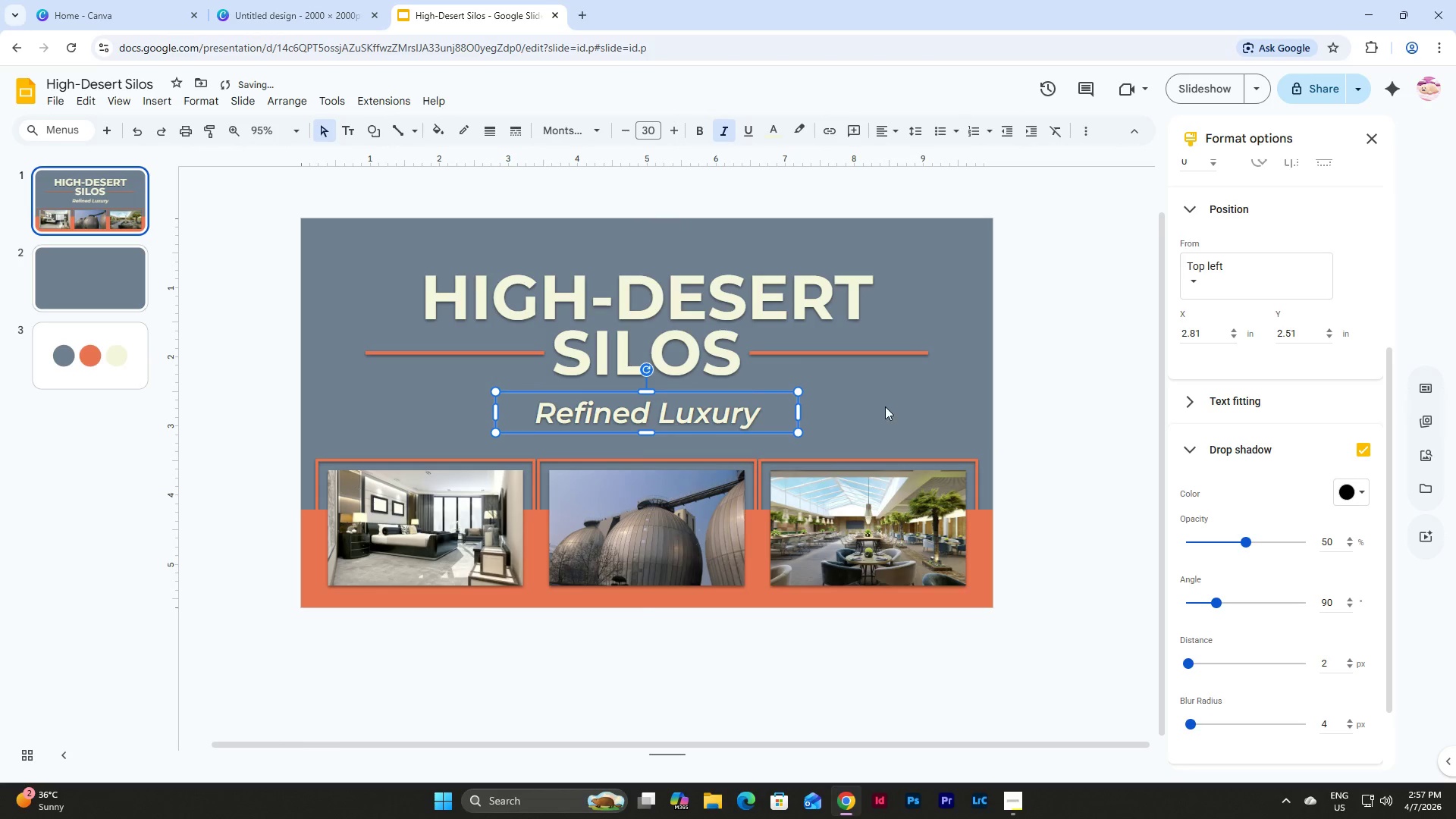 
left_click([885, 406])
 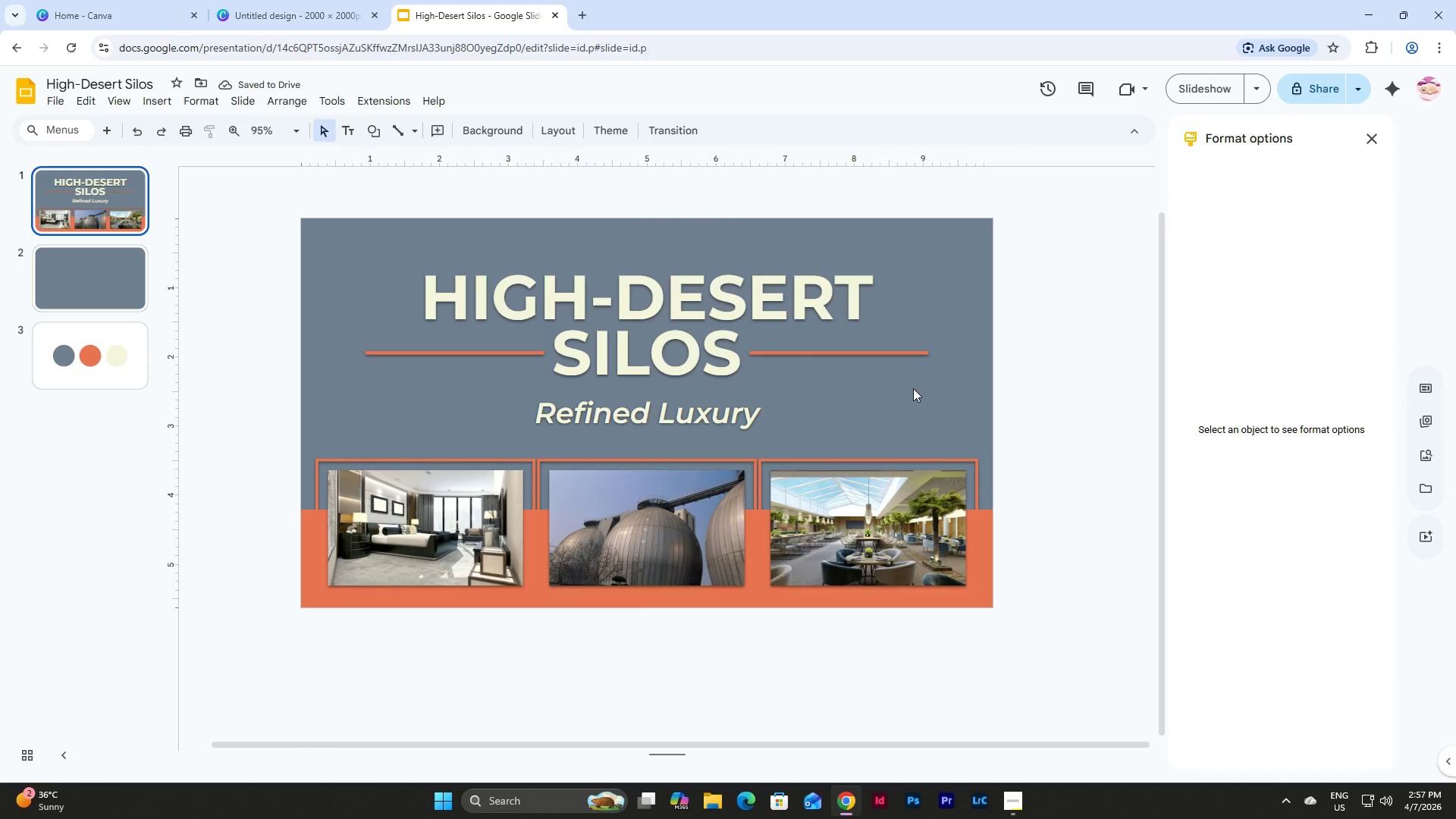 
left_click_drag(start_coordinate=[943, 426], to_coordinate=[388, 255])
 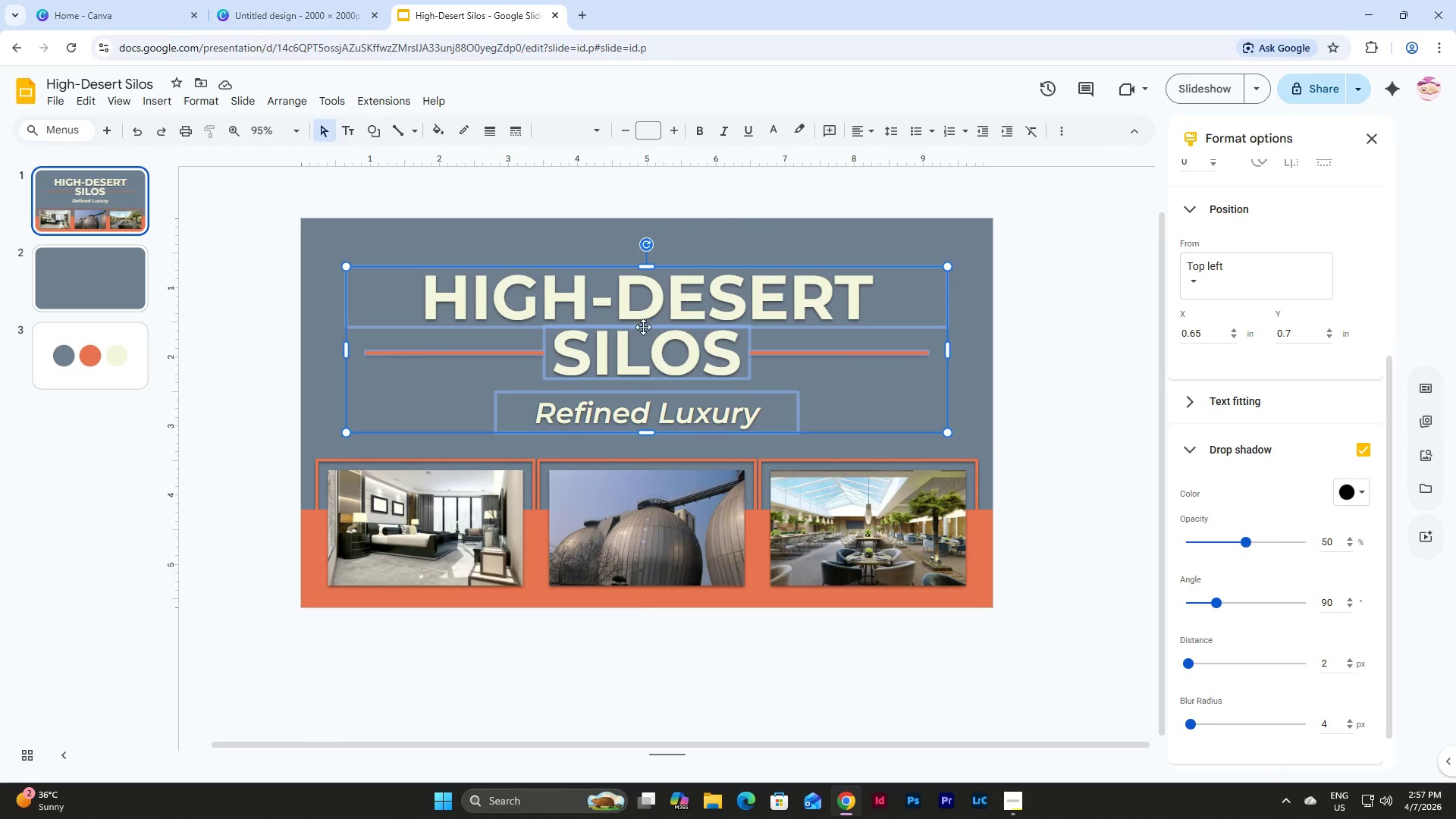 
left_click_drag(start_coordinate=[643, 328], to_coordinate=[643, 332])
 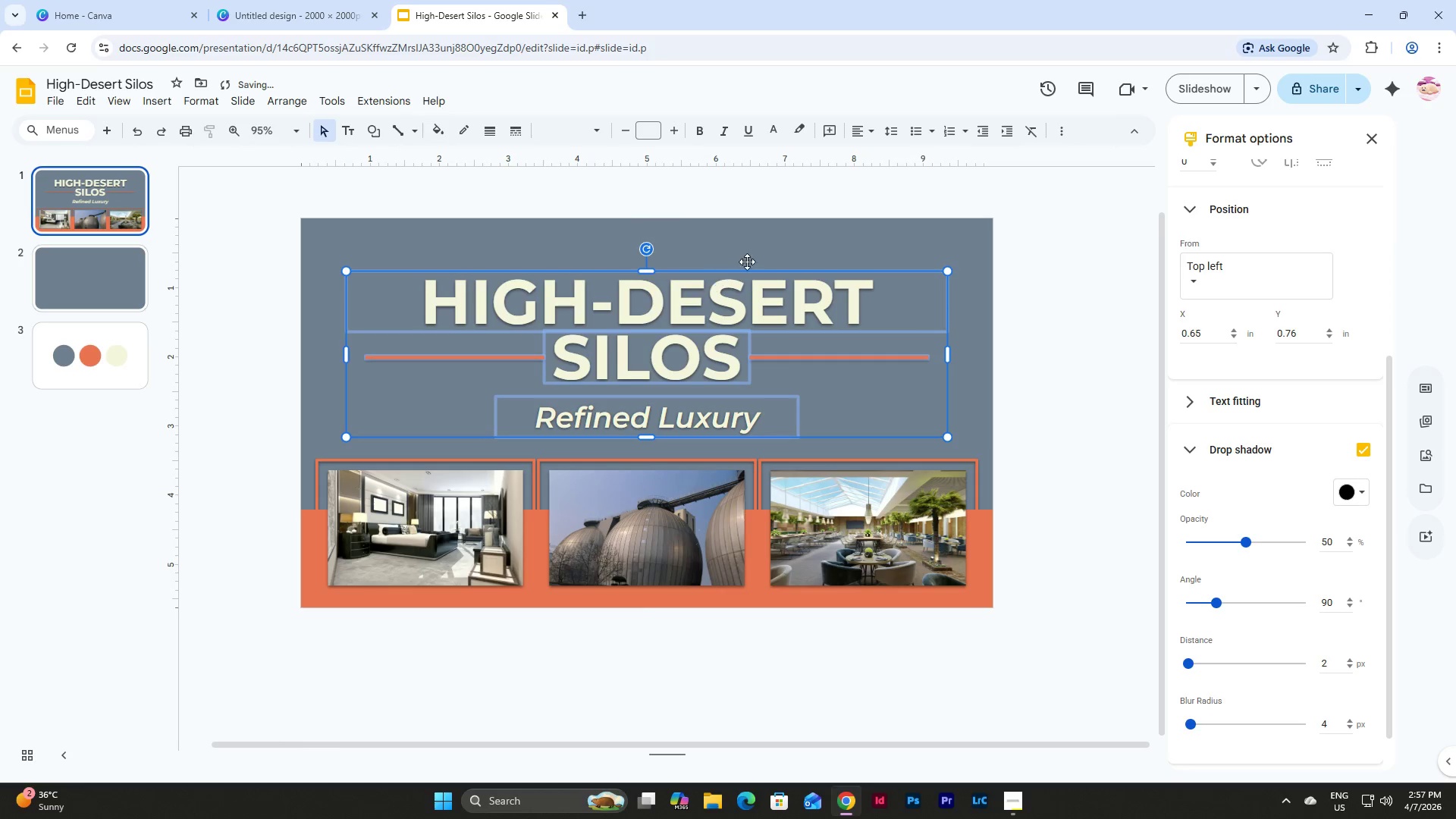 
left_click([755, 251])
 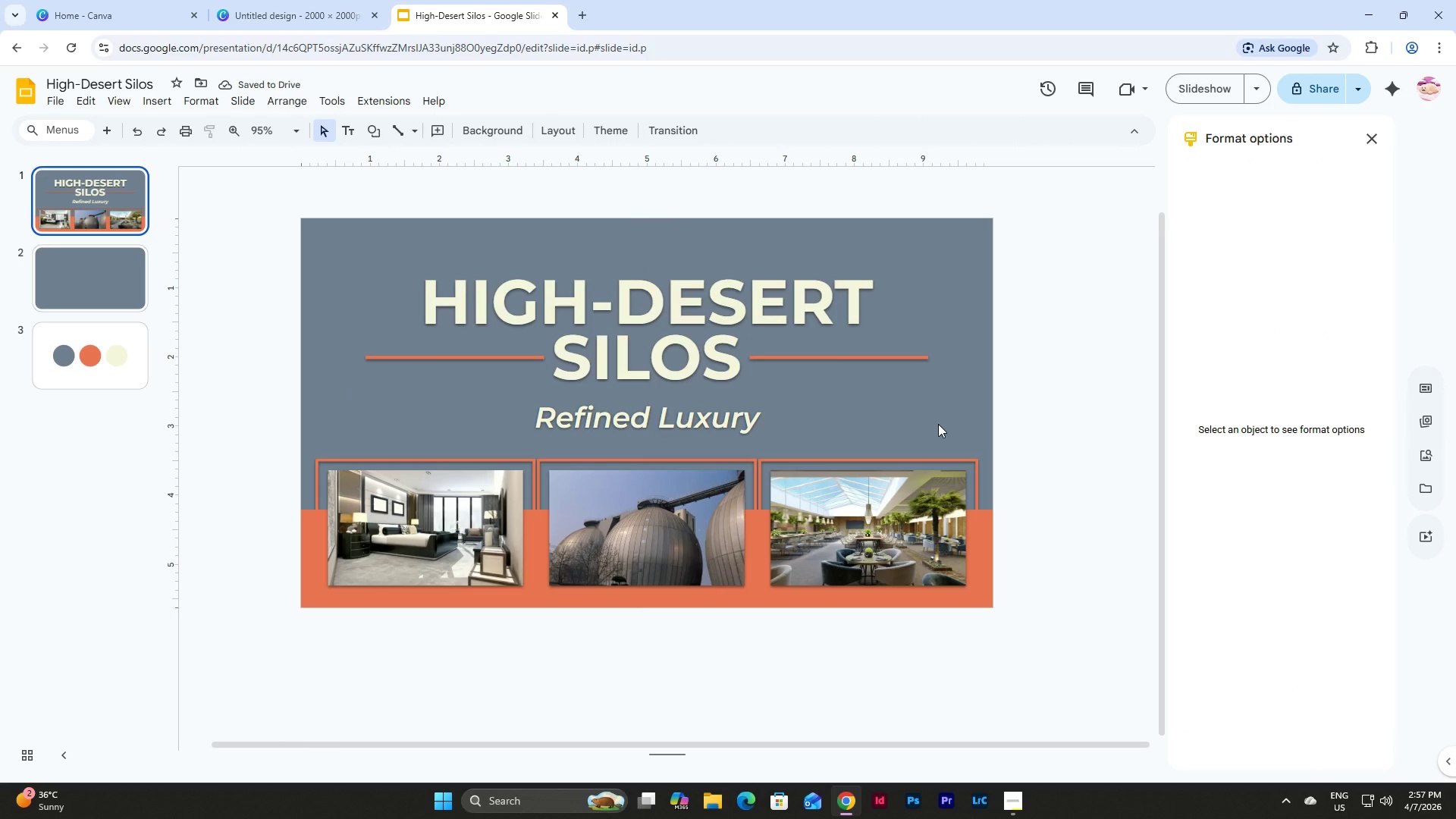 
left_click_drag(start_coordinate=[939, 429], to_coordinate=[362, 241])
 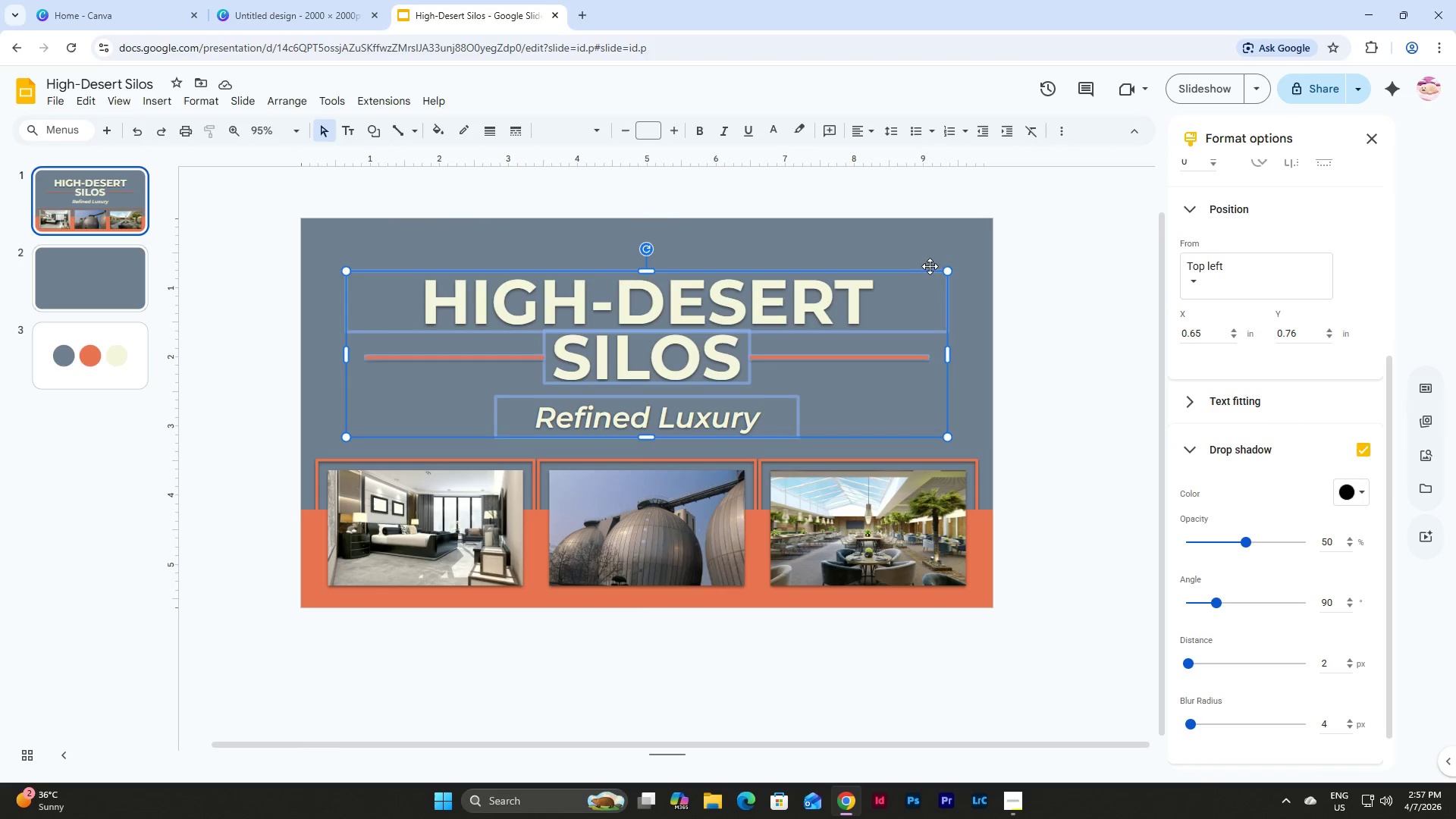 
left_click([943, 244])
 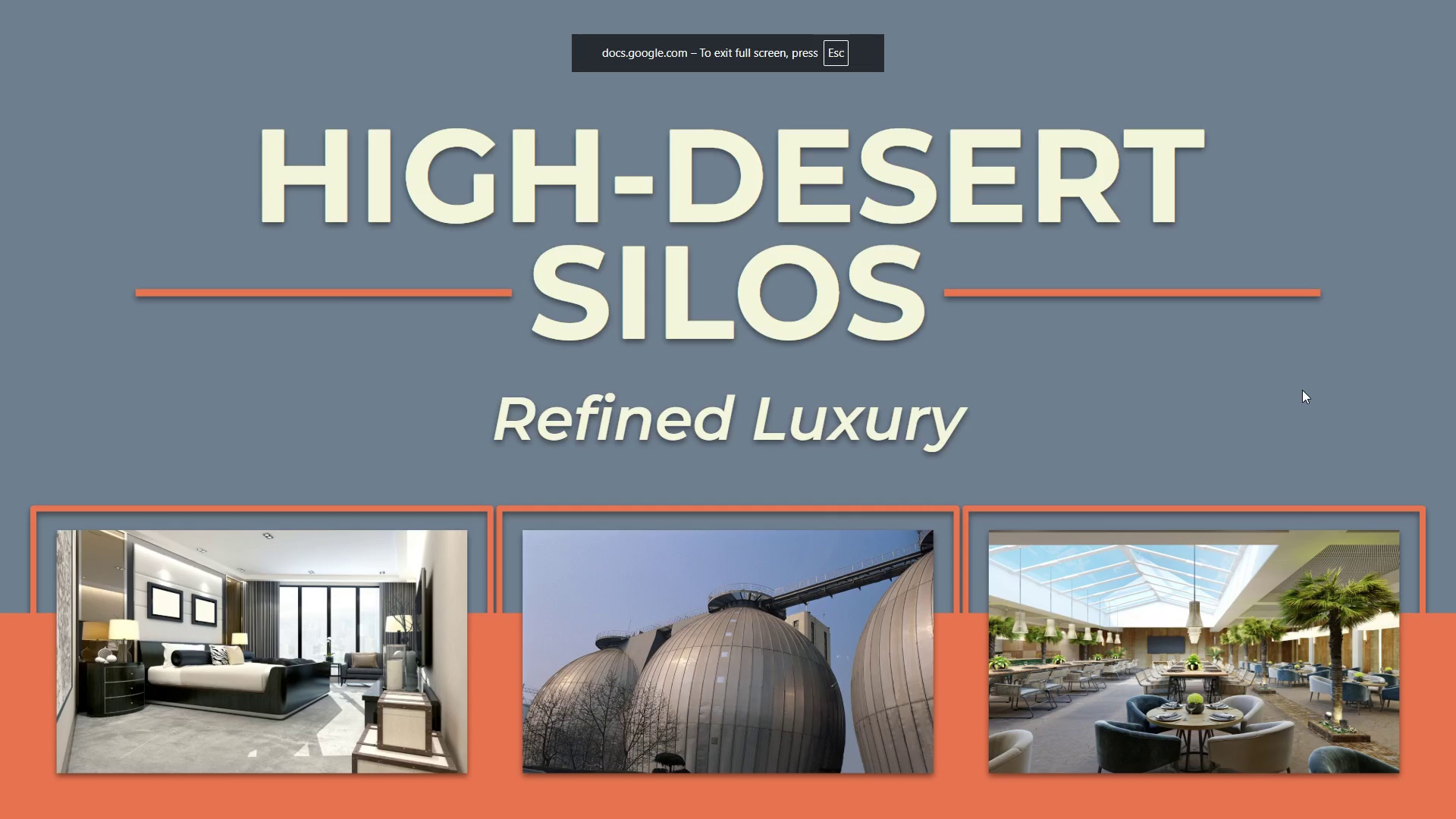 
wait(9.31)
 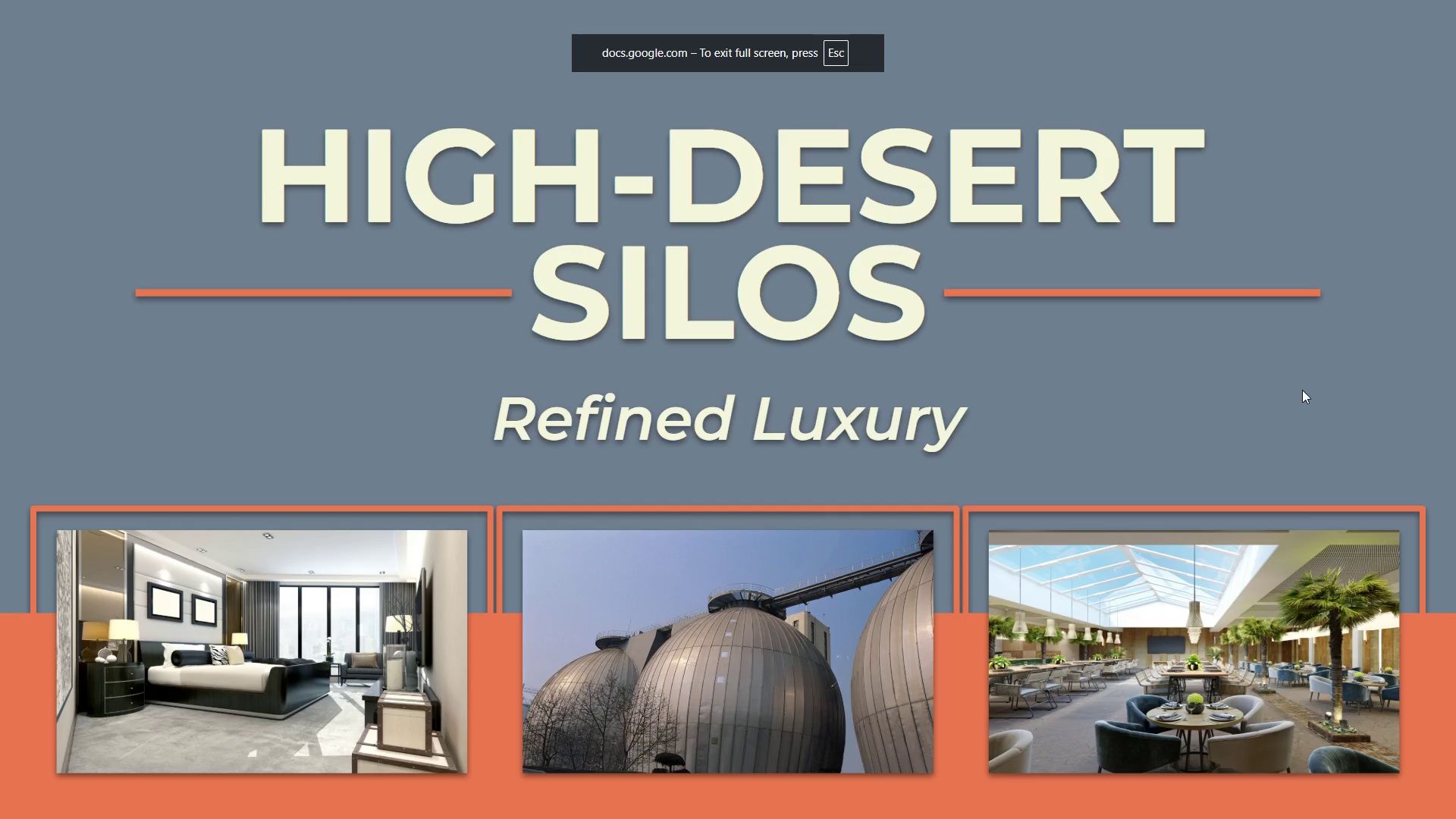 
key(Escape)
 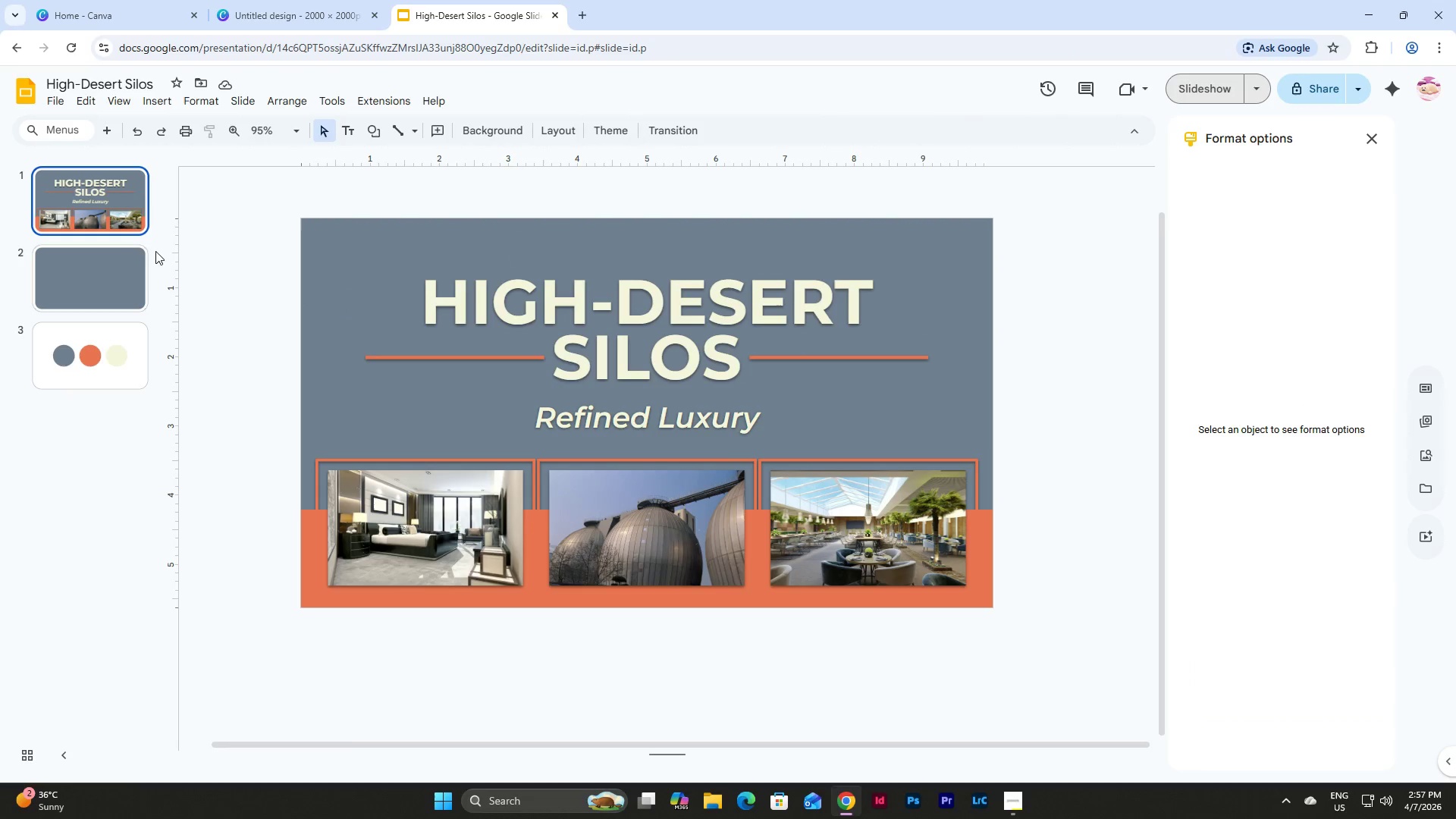 
left_click([77, 260])
 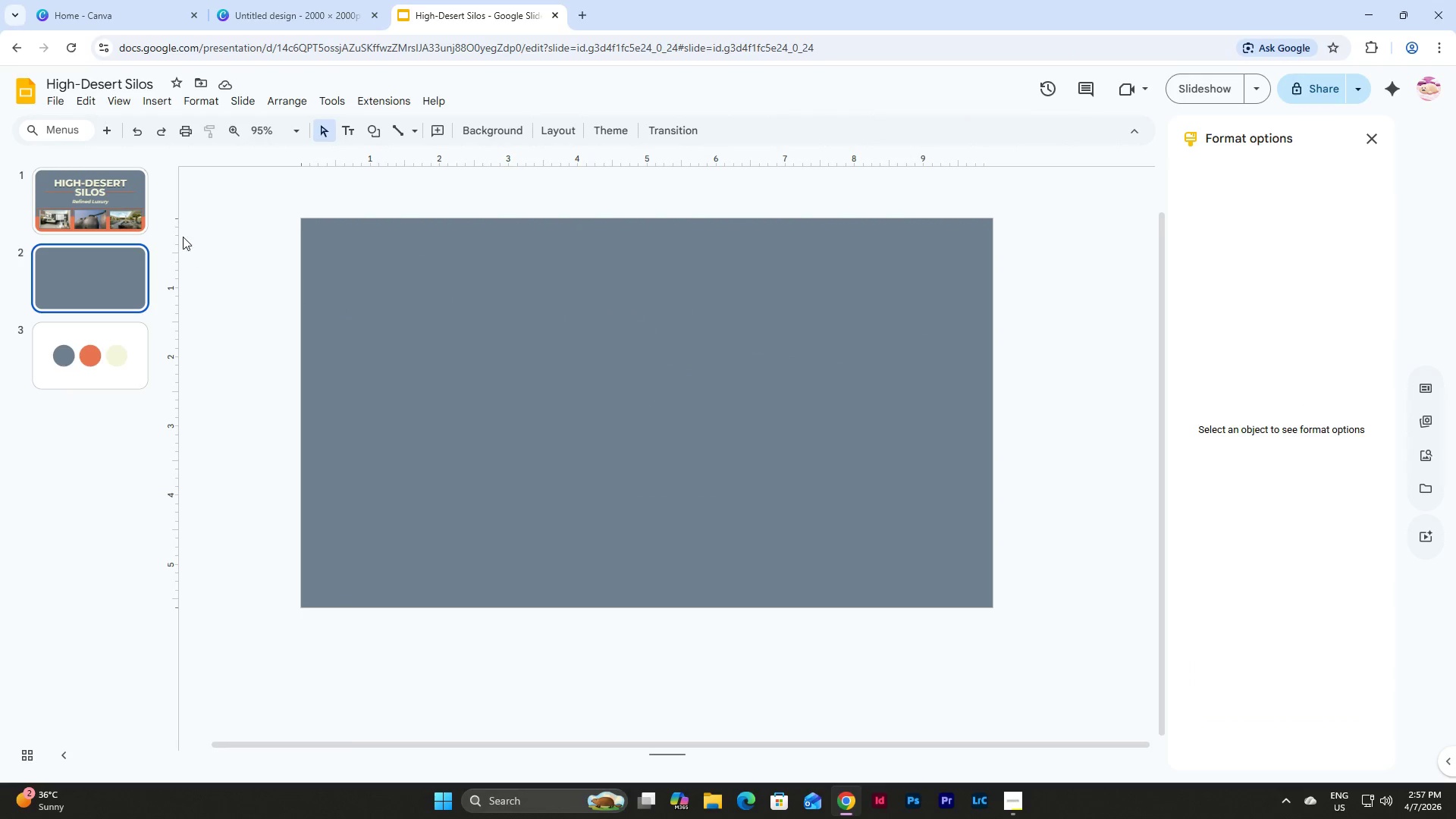 
left_click([85, 201])
 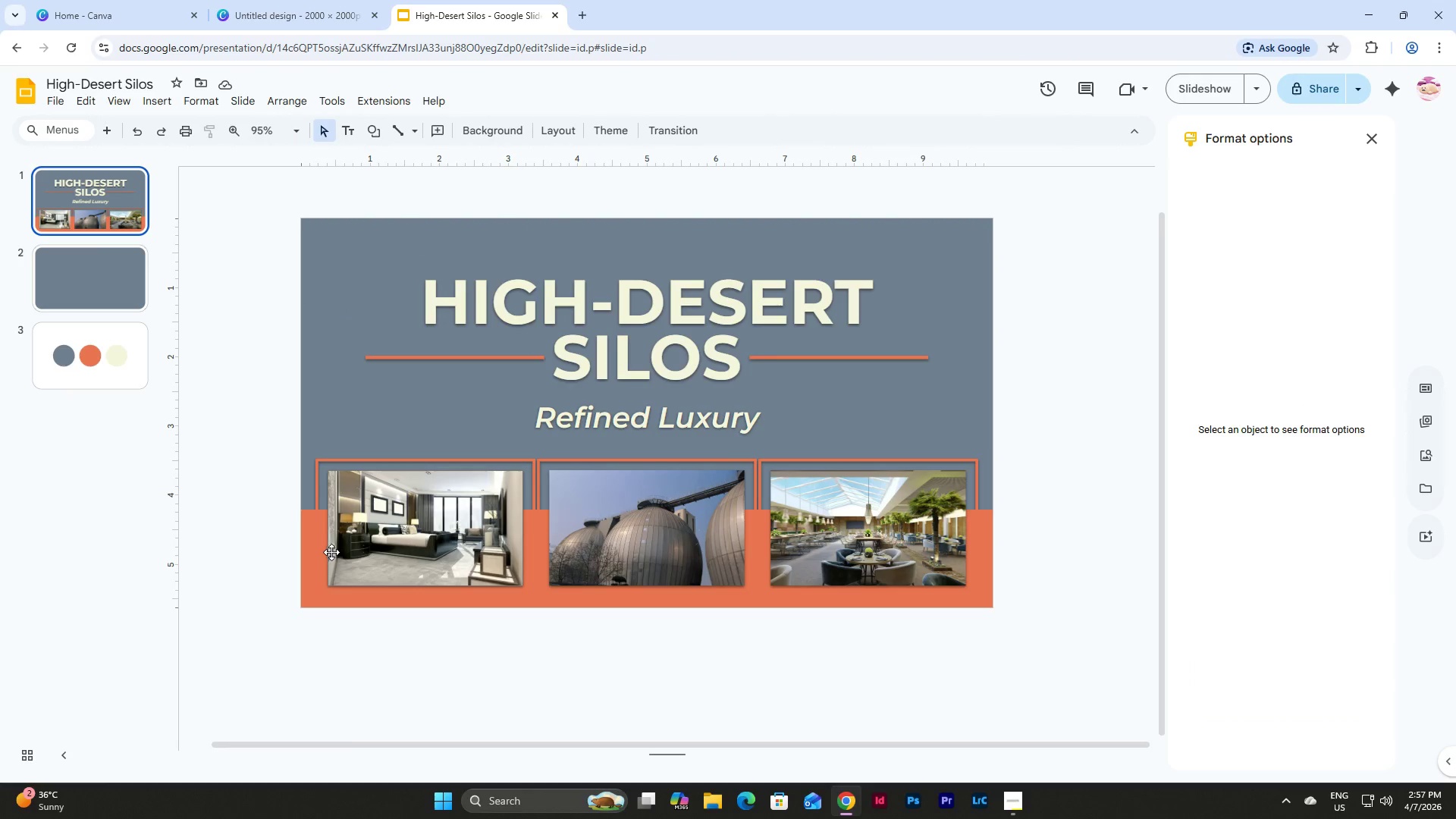 
left_click([305, 550])
 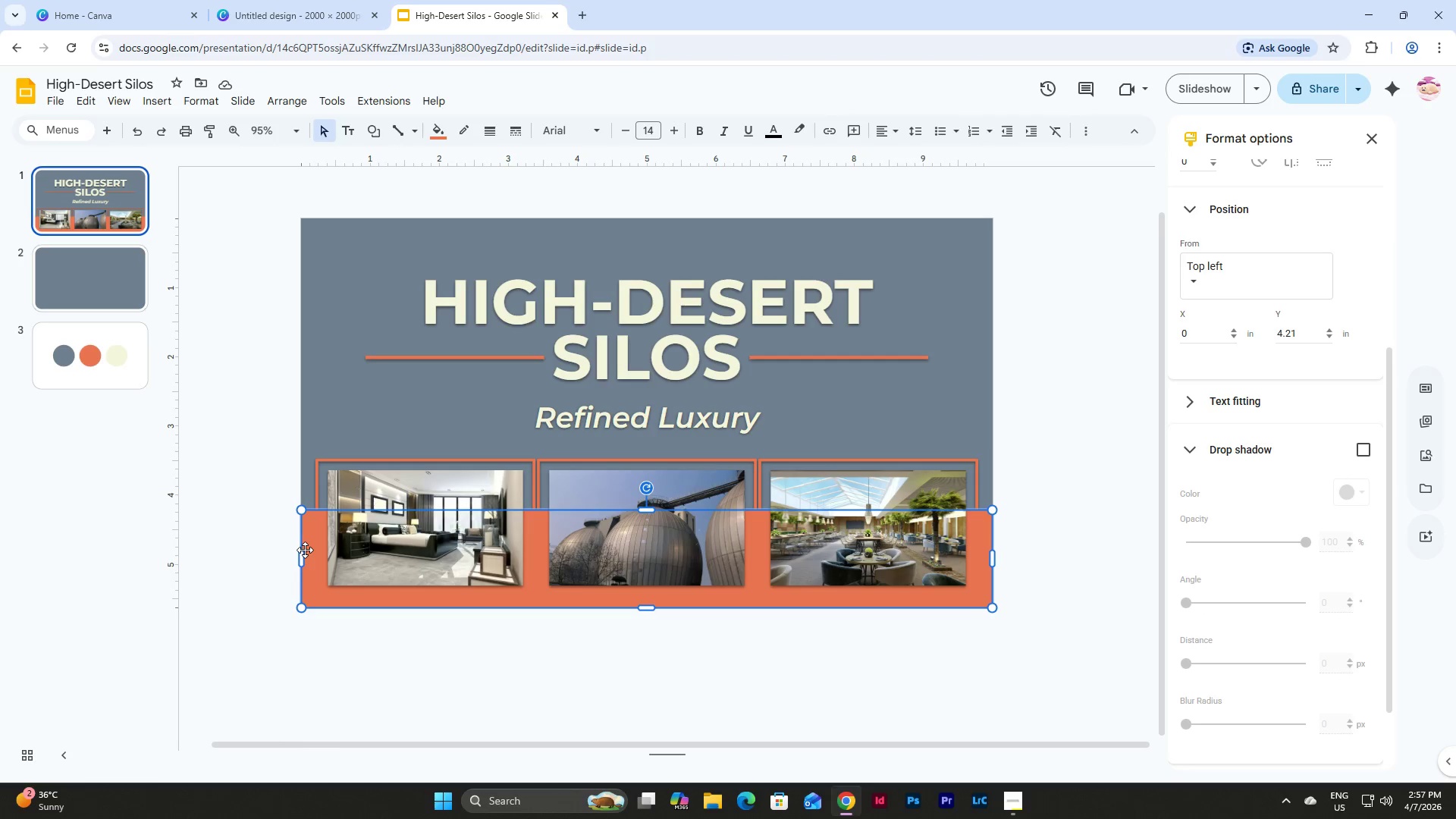 
key(Control+C)
 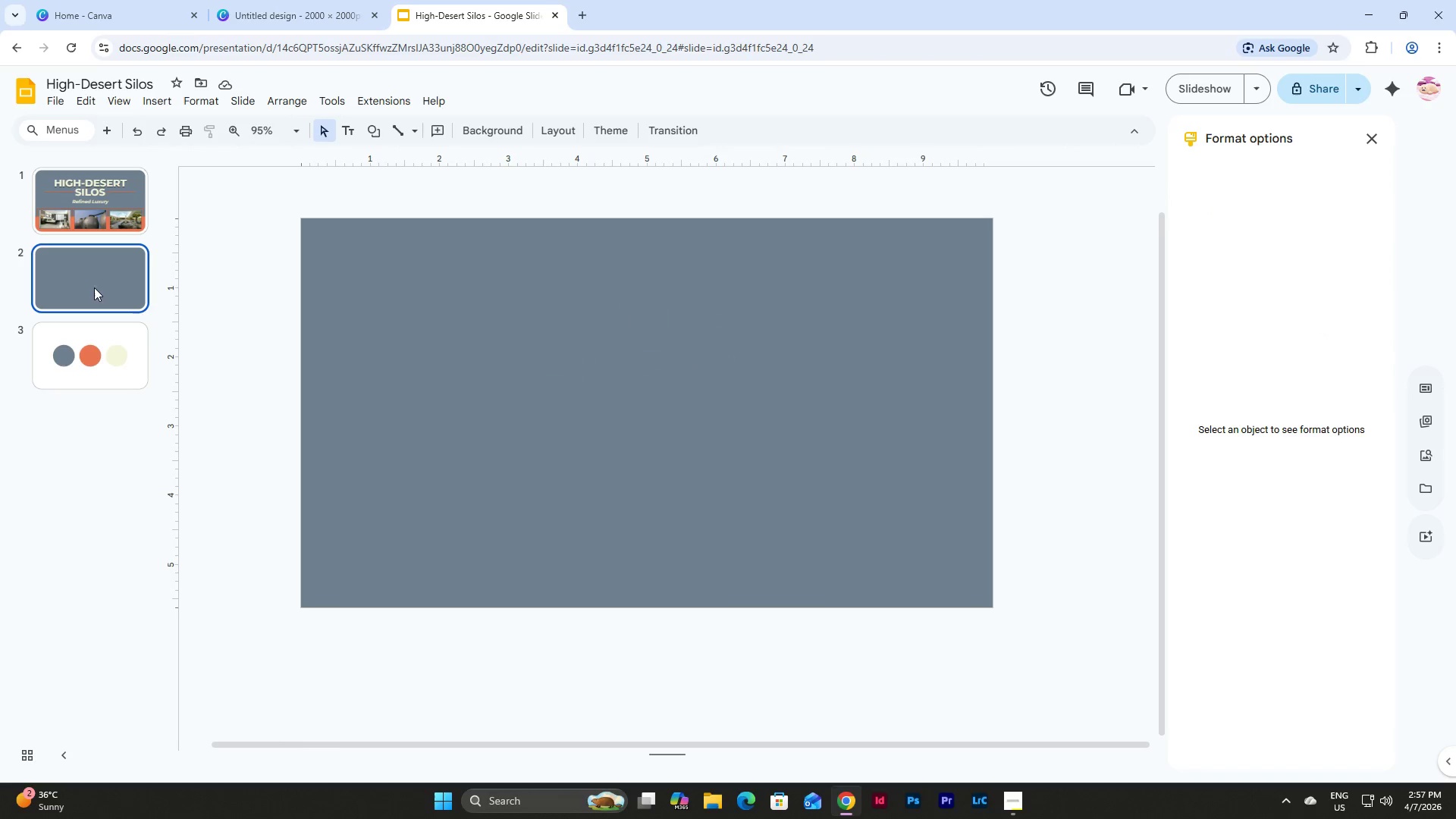 
double_click([629, 338])
 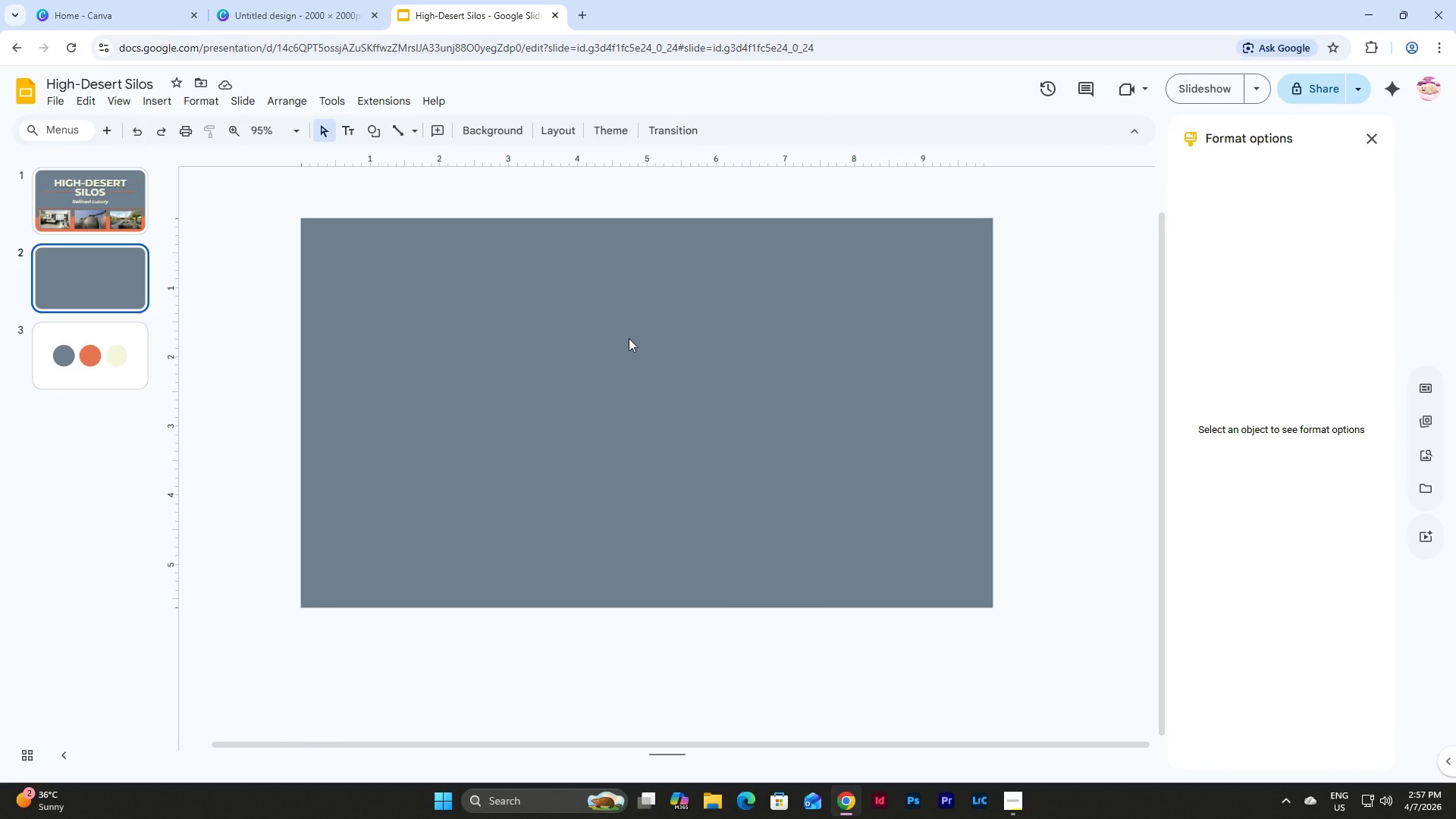 
key(Control+V)
 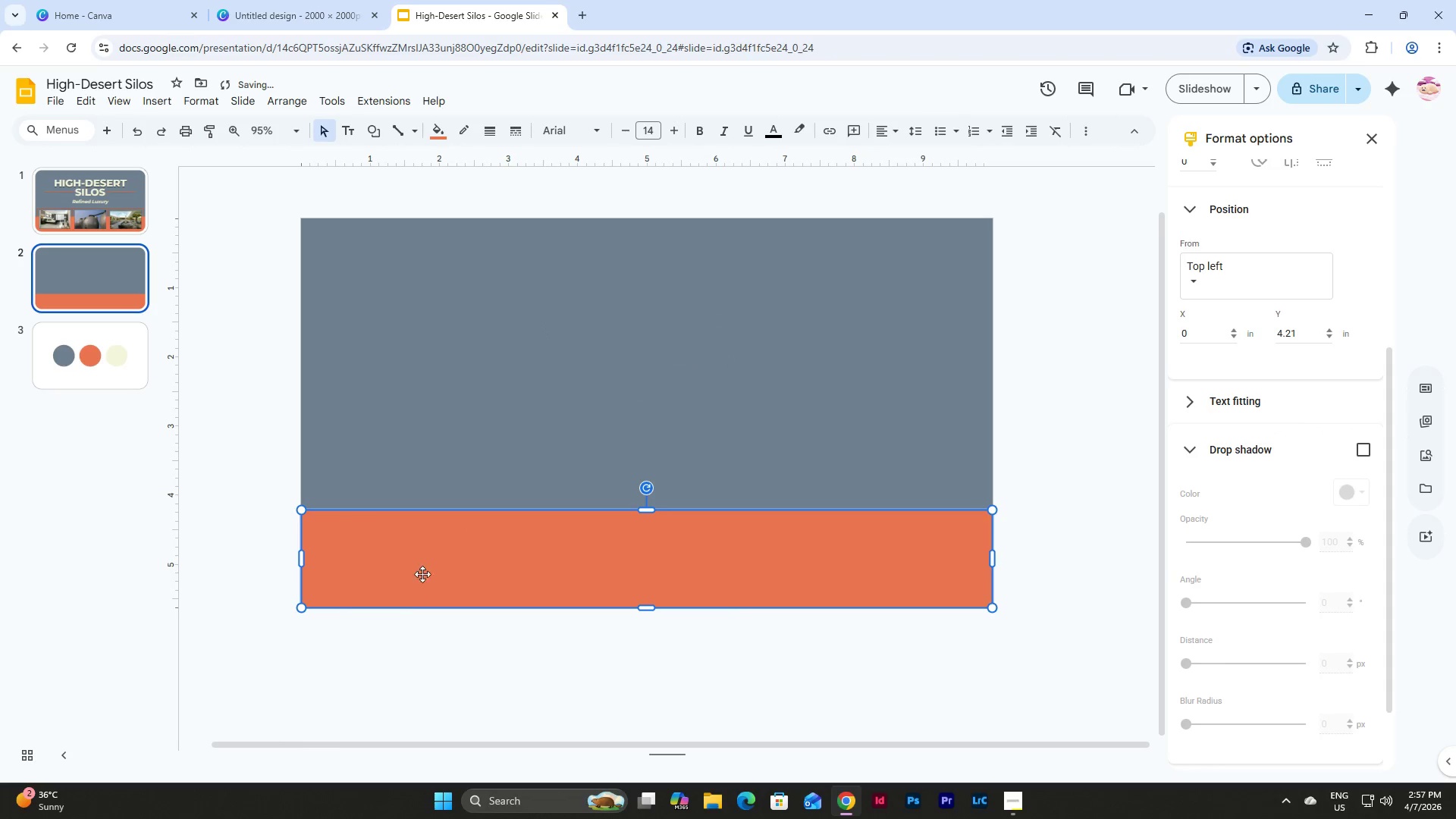 
left_click_drag(start_coordinate=[427, 569], to_coordinate=[427, 279])
 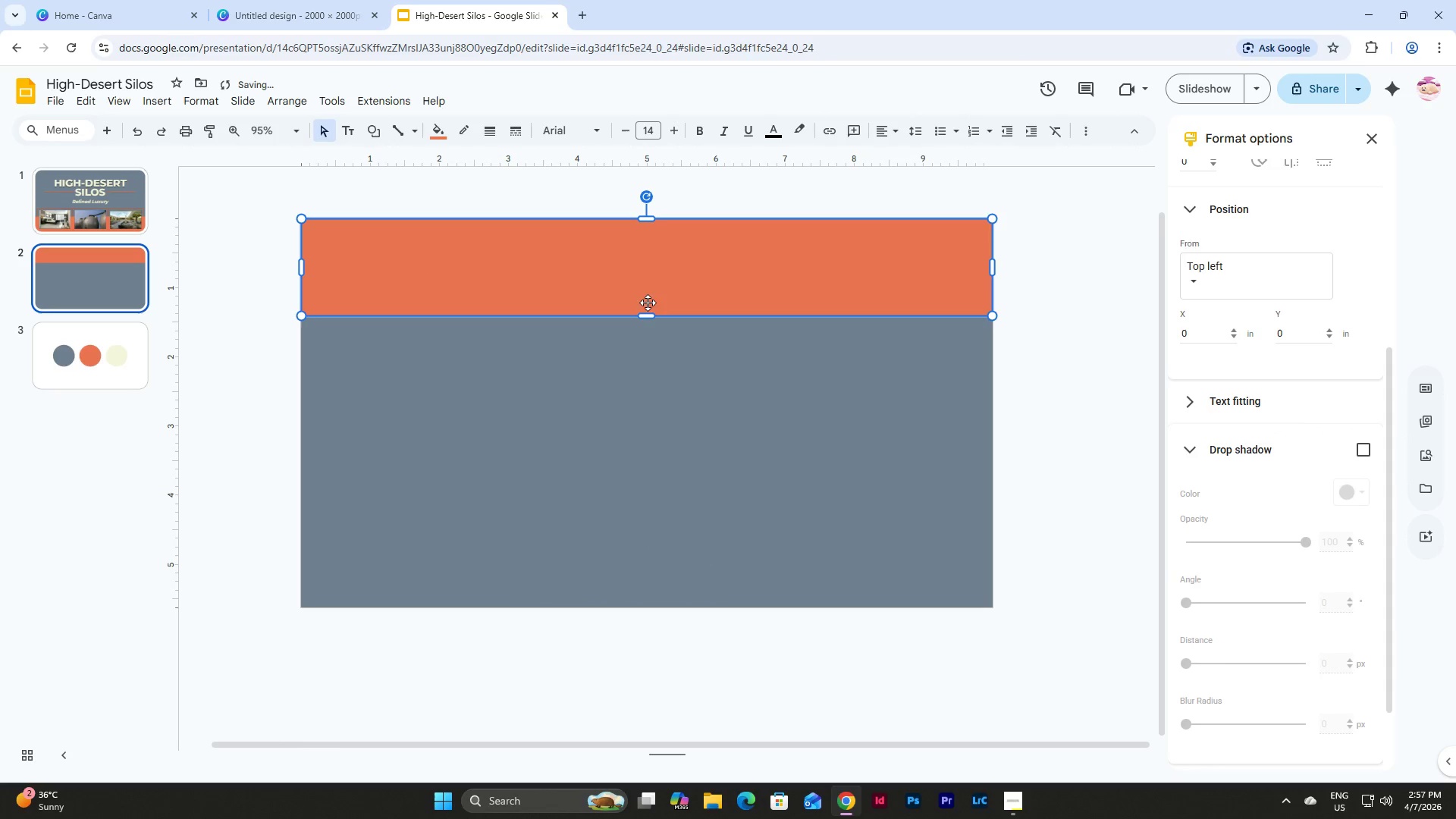 
left_click_drag(start_coordinate=[648, 315], to_coordinate=[659, 279])
 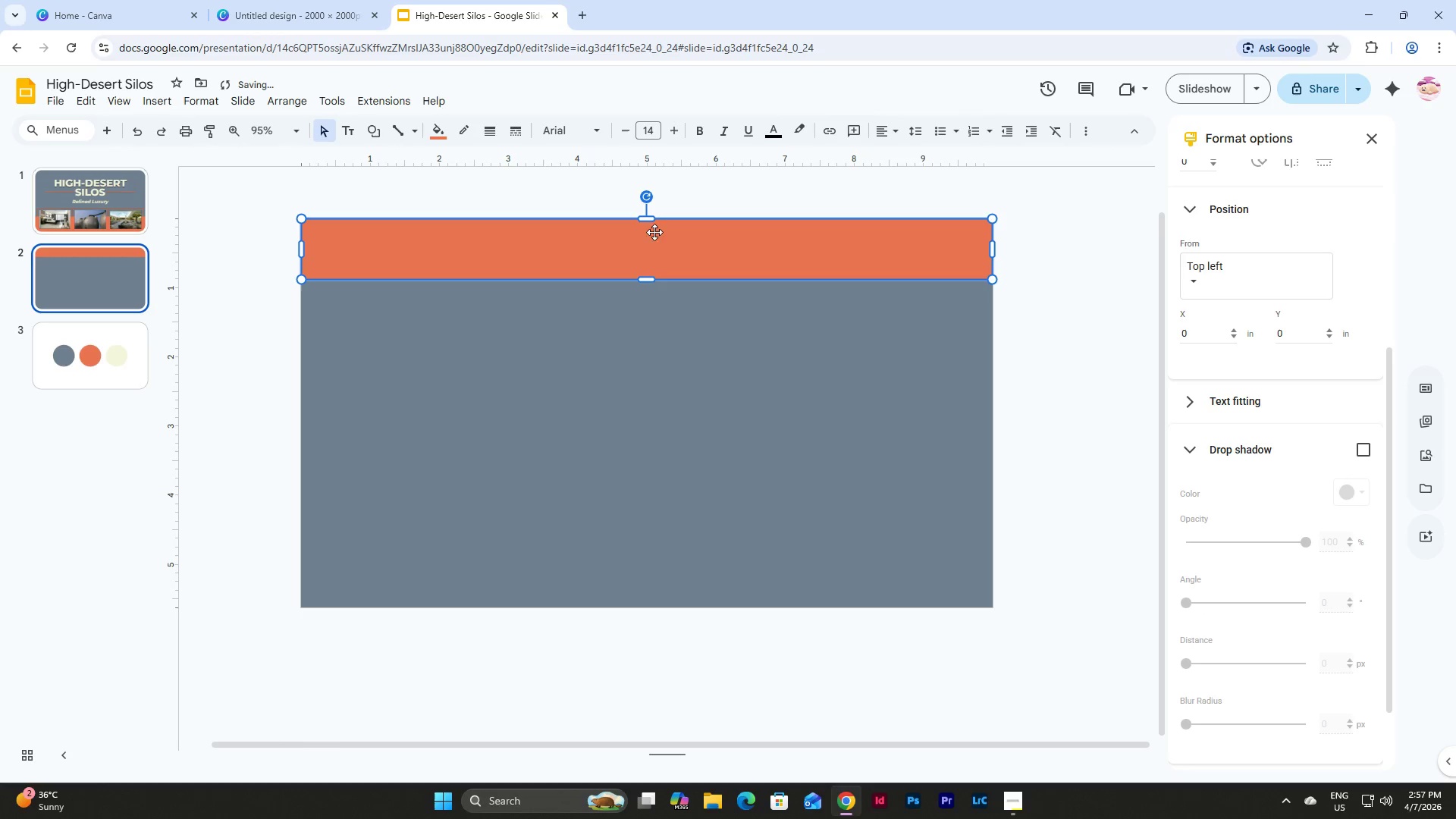 
left_click_drag(start_coordinate=[660, 243], to_coordinate=[664, 276])
 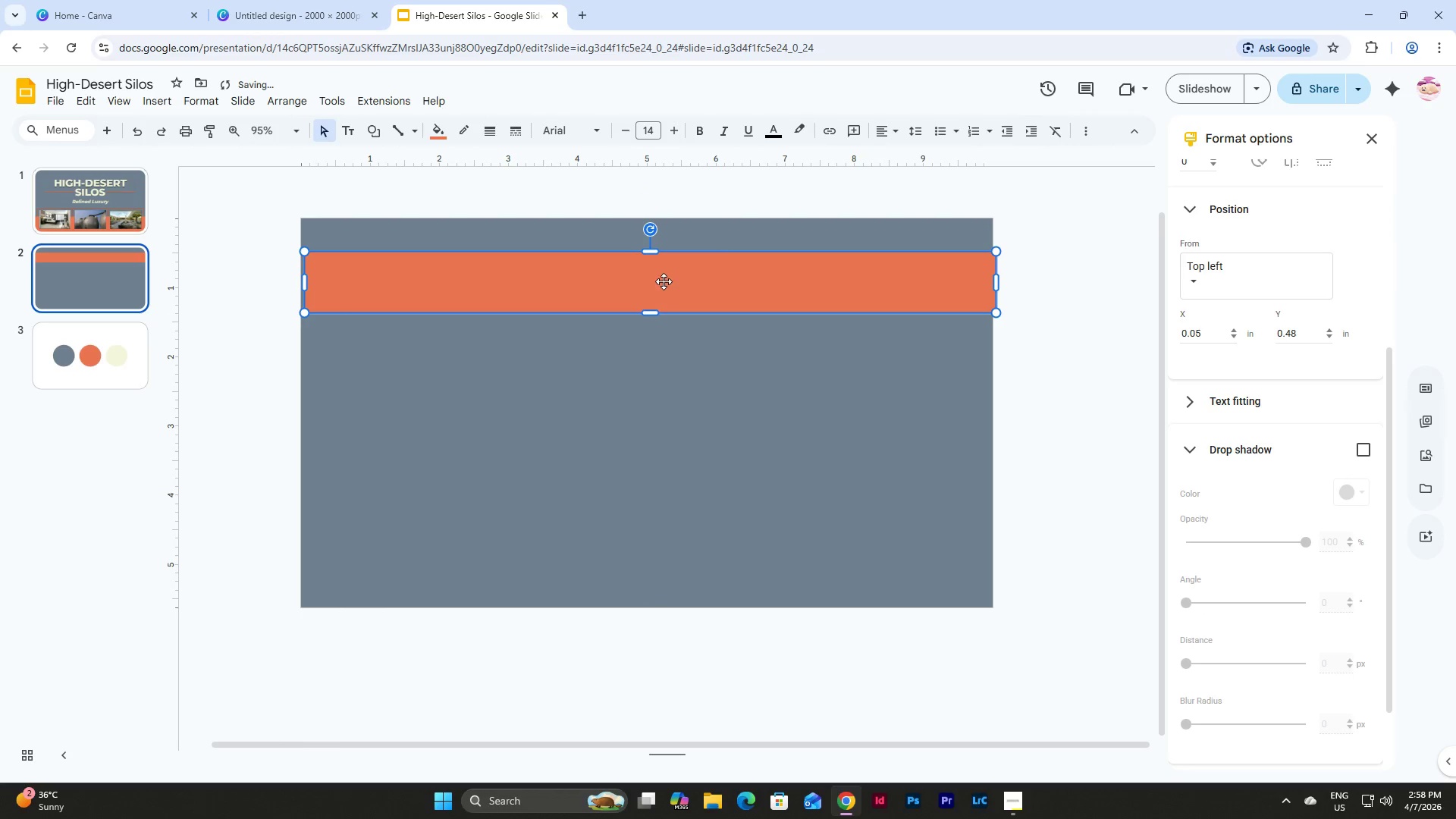 
left_click_drag(start_coordinate=[664, 281], to_coordinate=[660, 278])
 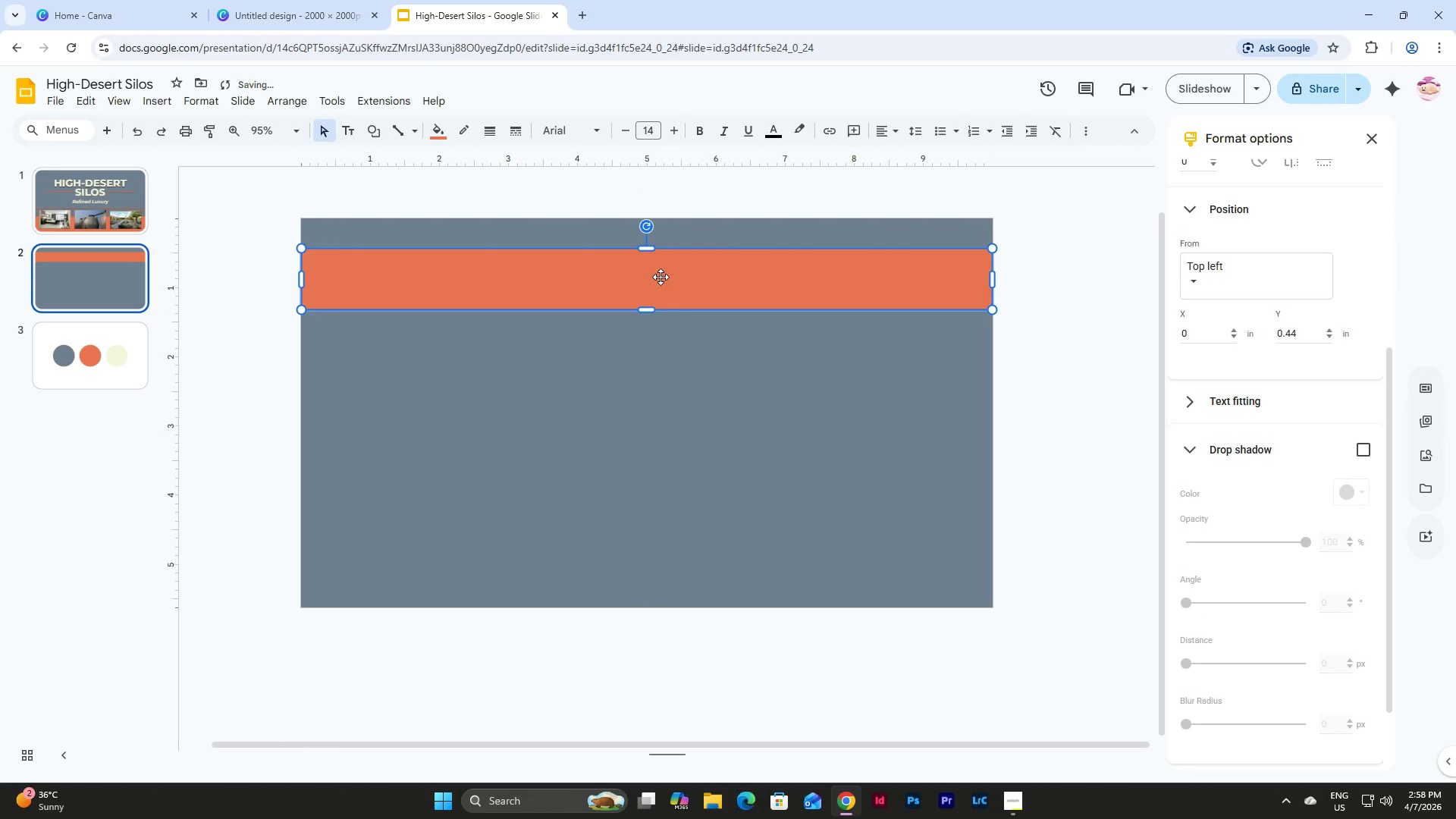 
left_click_drag(start_coordinate=[661, 277], to_coordinate=[673, 273])
 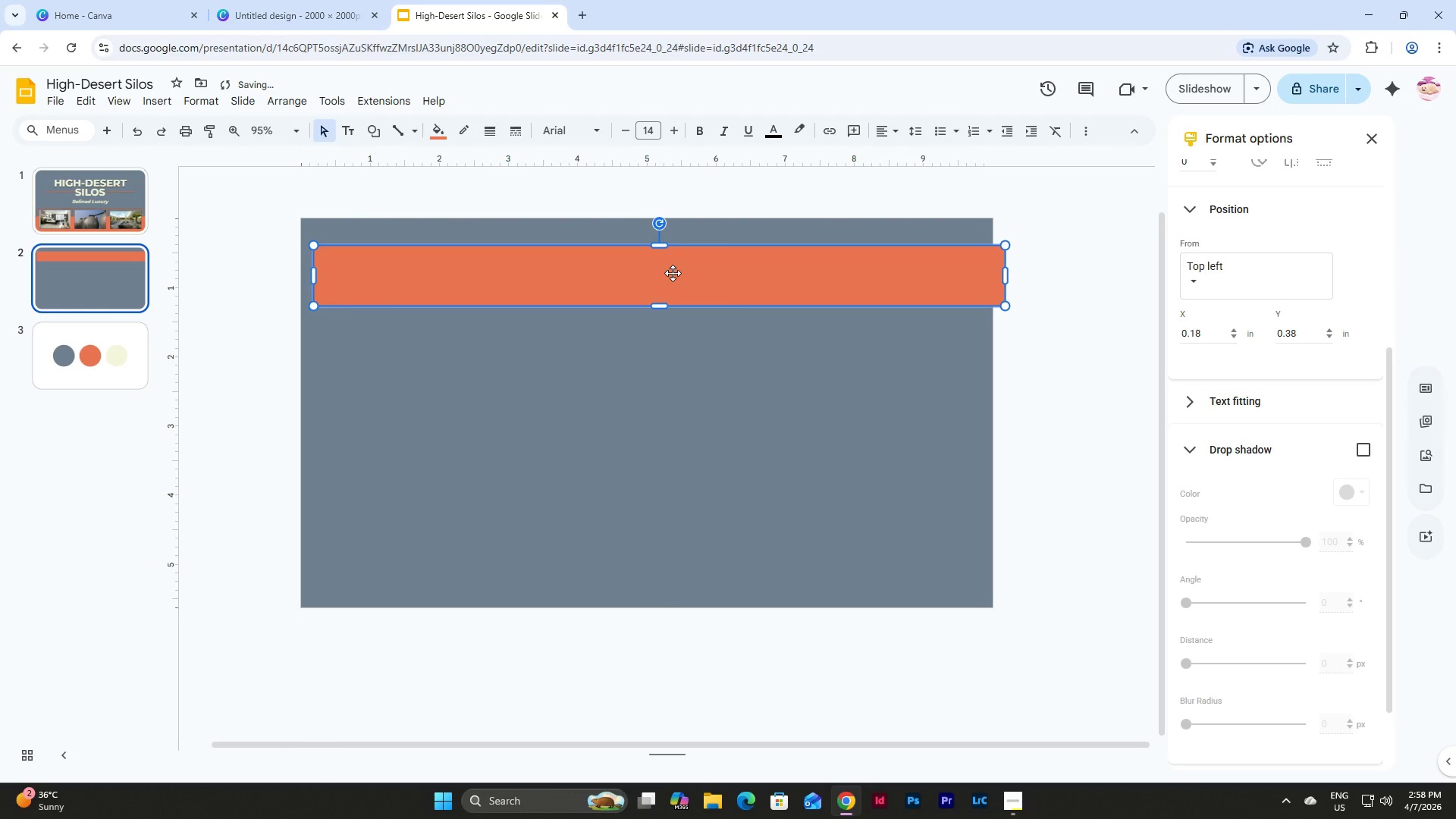 
left_click([673, 273])
 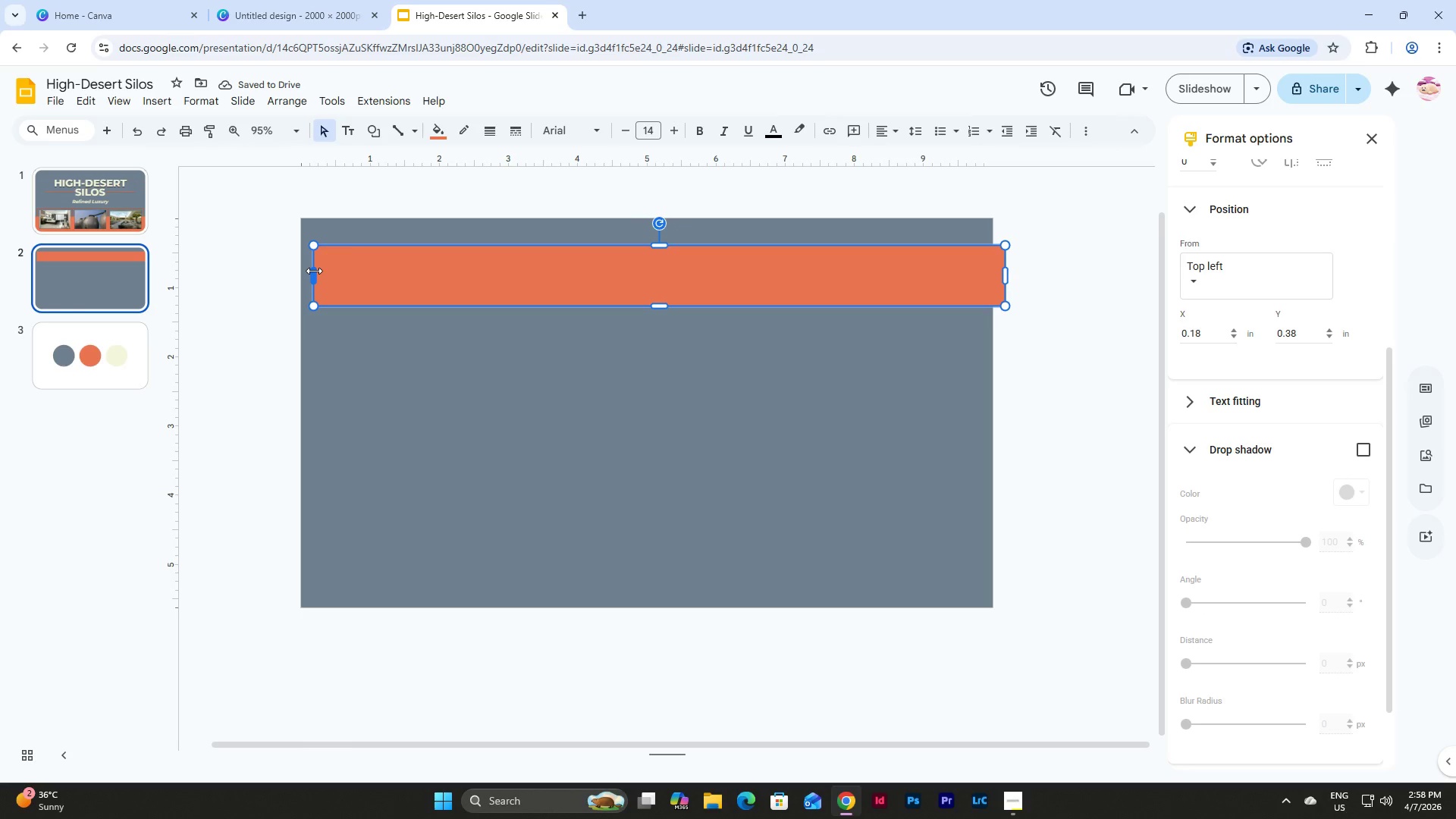 
left_click_drag(start_coordinate=[314, 271], to_coordinate=[301, 271])
 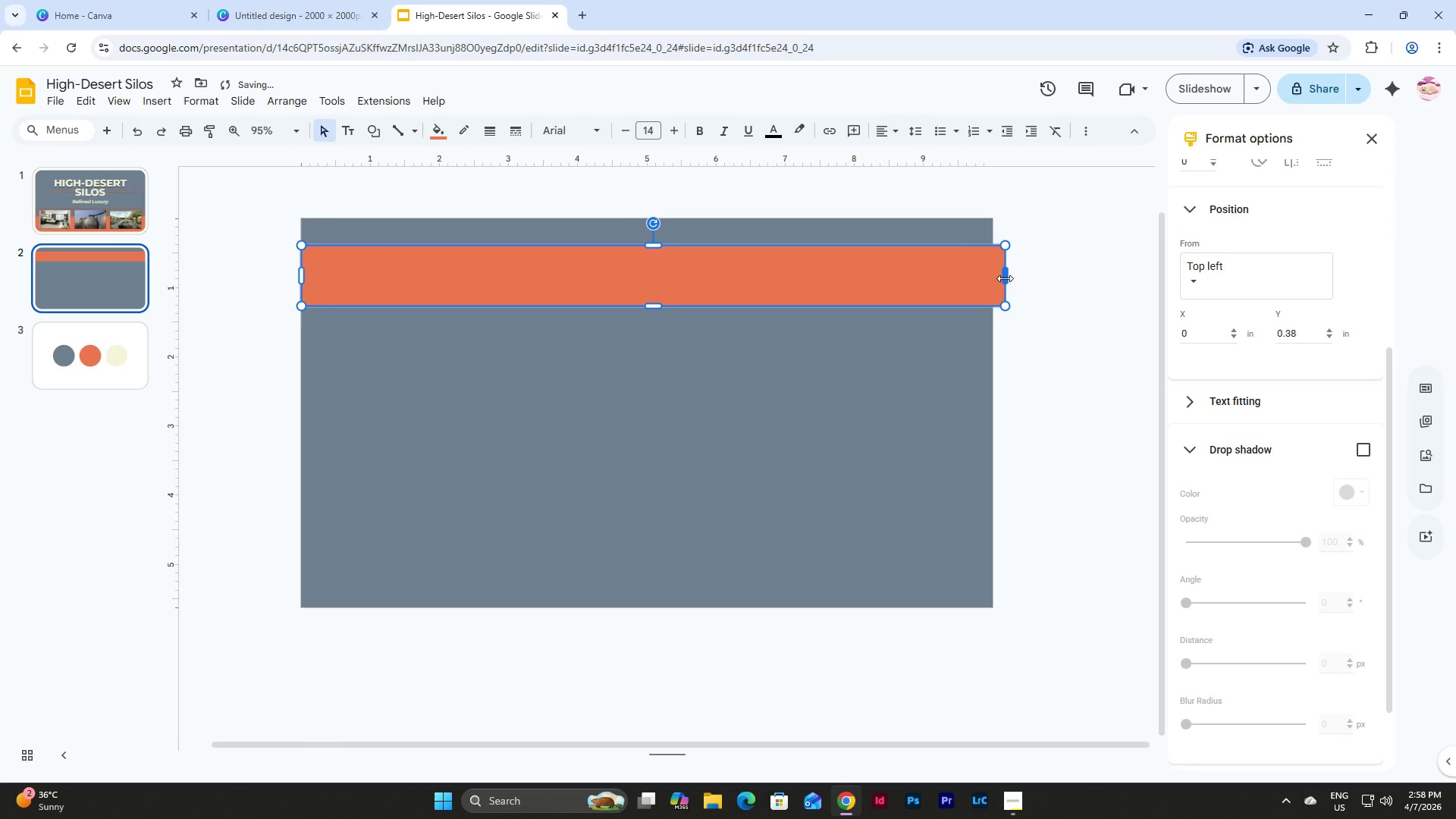 
left_click_drag(start_coordinate=[1007, 273], to_coordinate=[990, 275])
 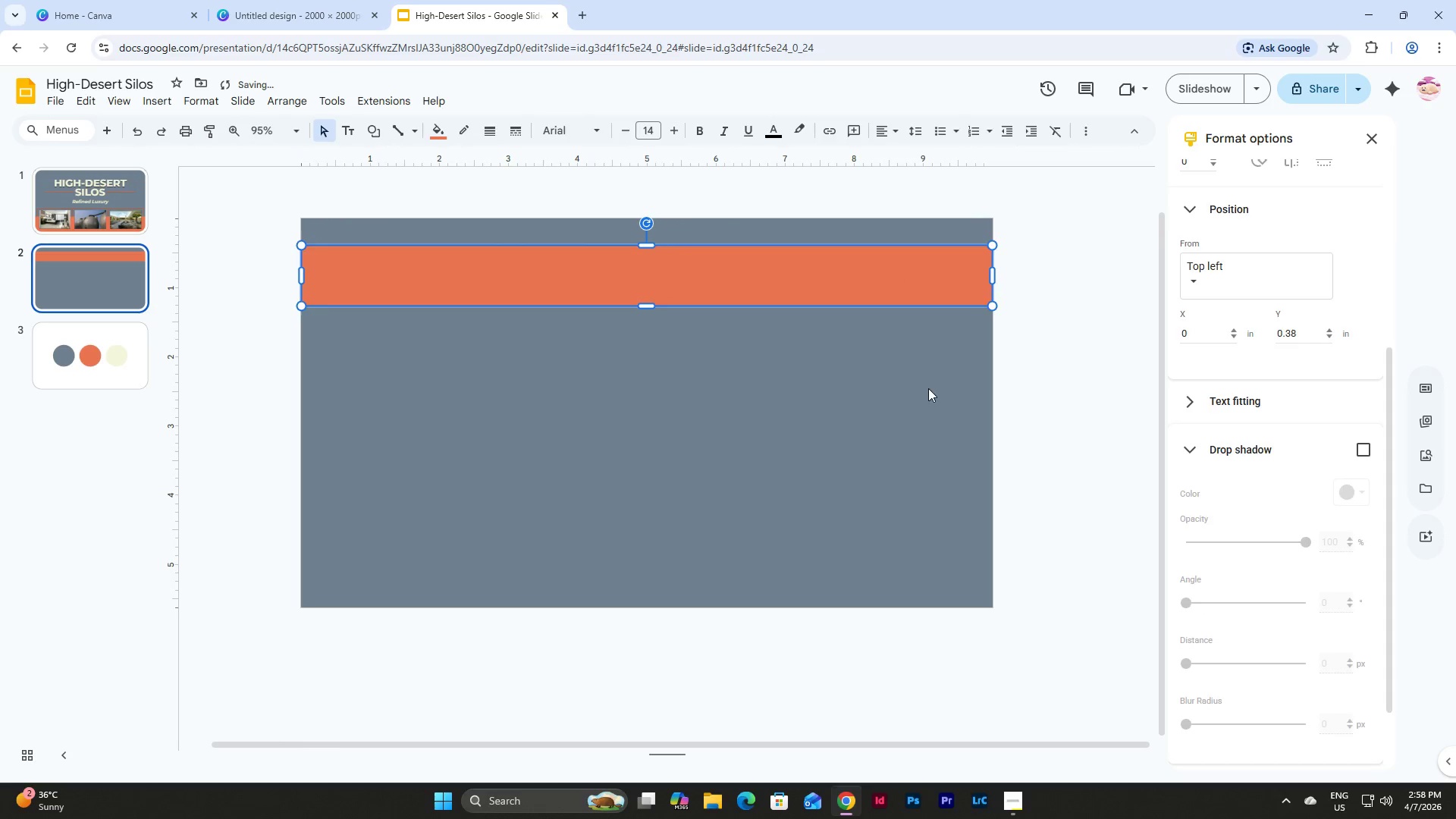 
left_click([928, 388])
 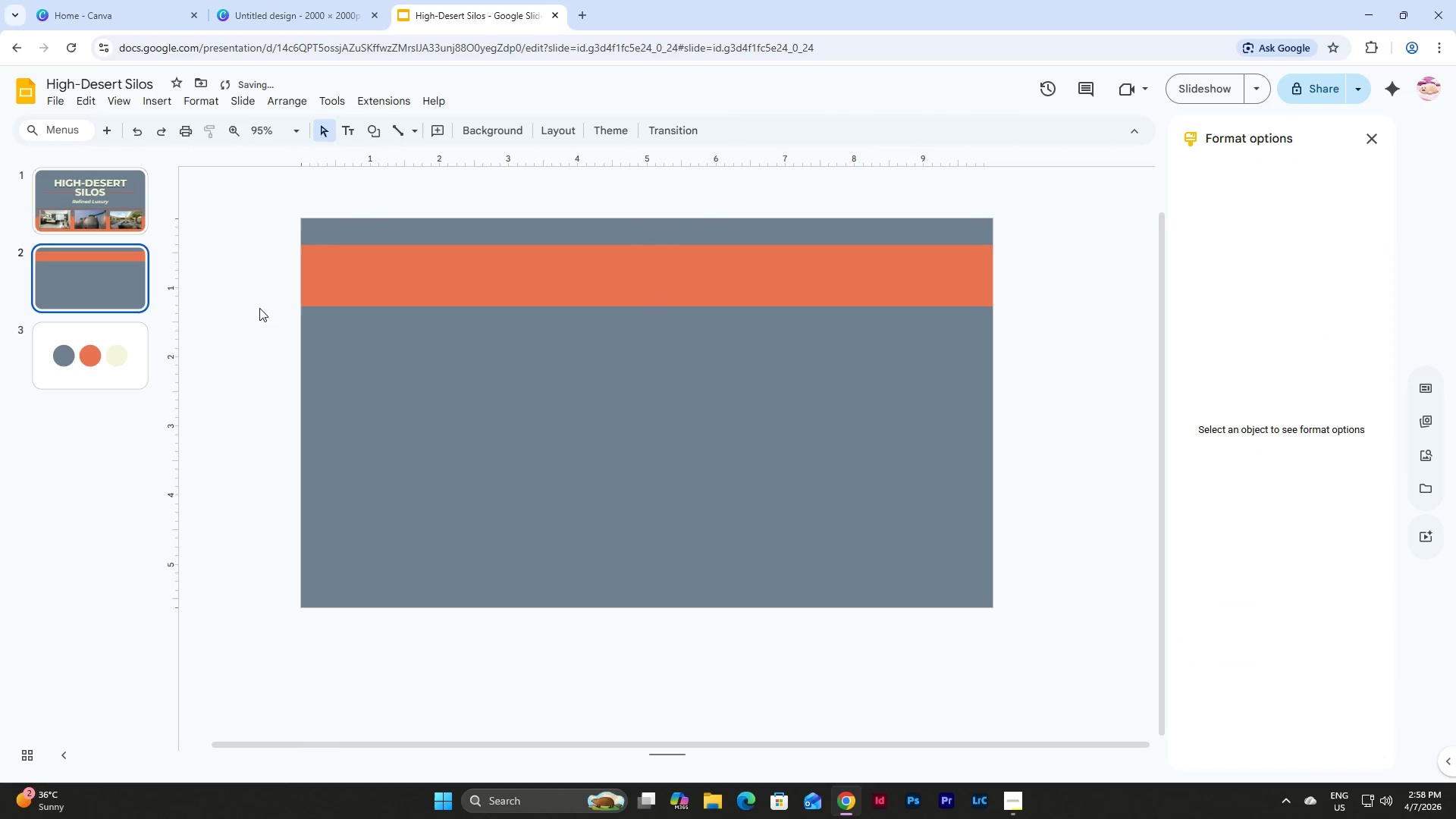 
left_click([89, 216])
 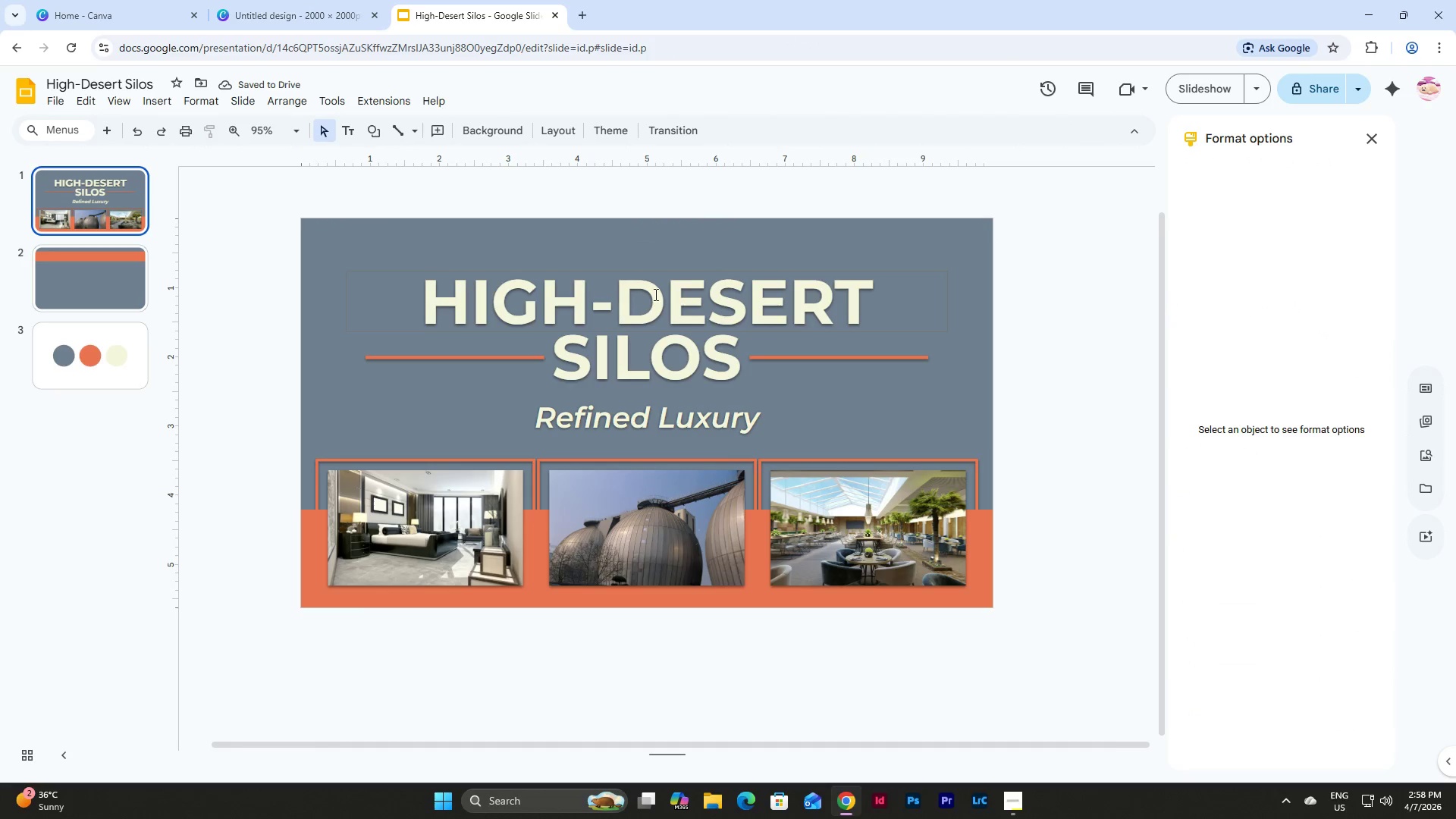 
left_click([656, 293])
 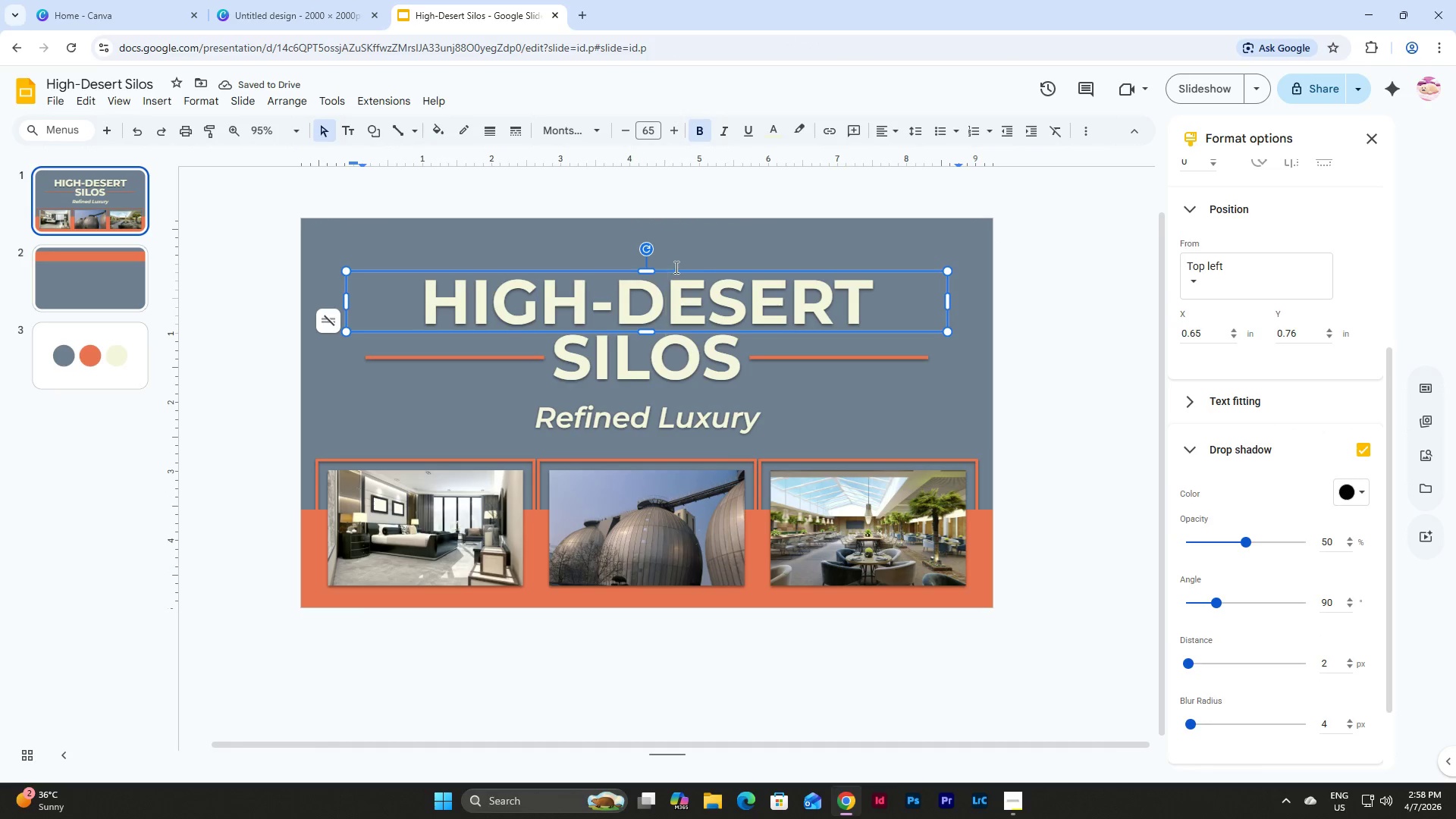 
left_click([675, 265])
 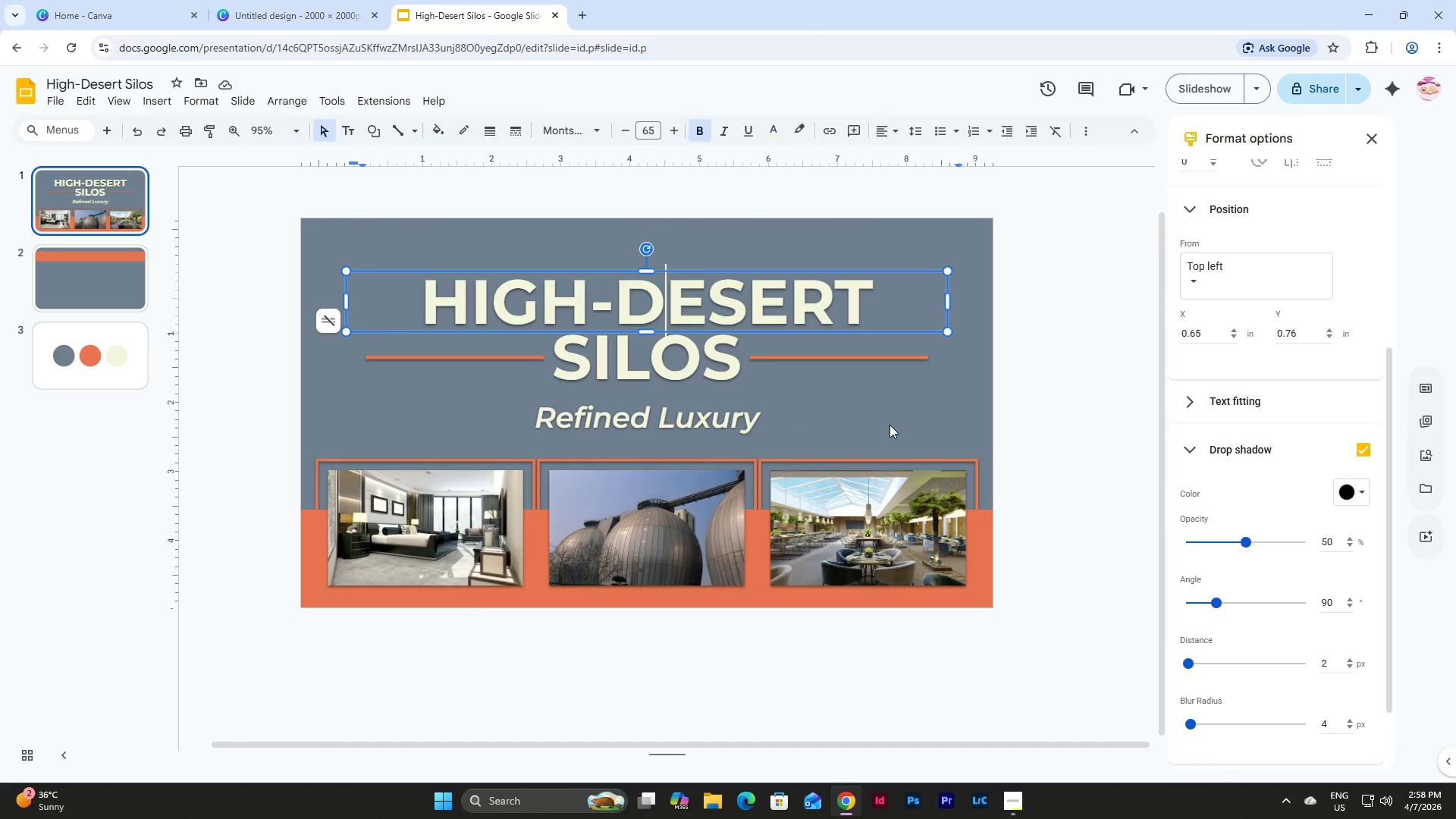 
double_click([694, 302])
 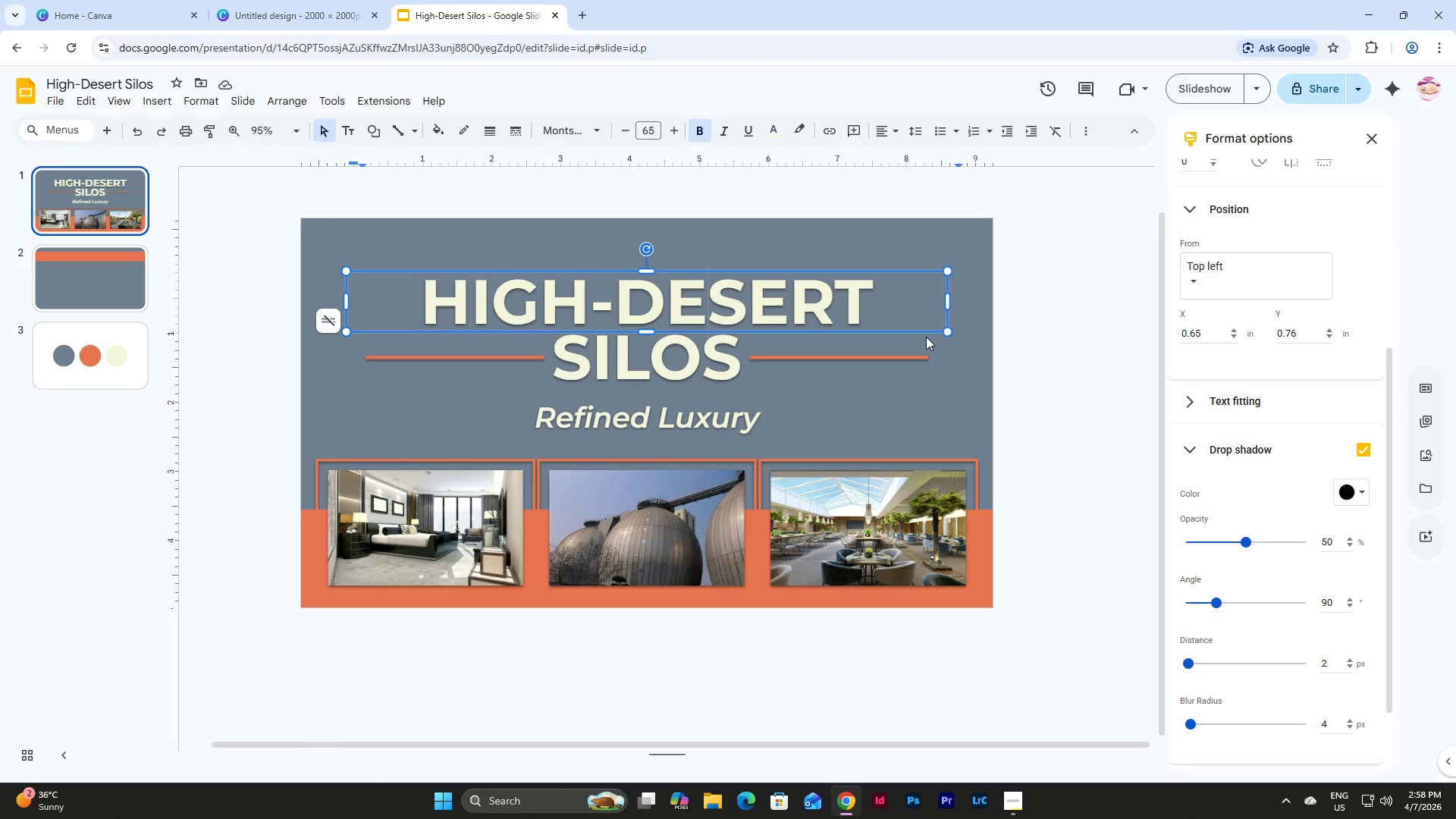 
left_click([926, 331])
 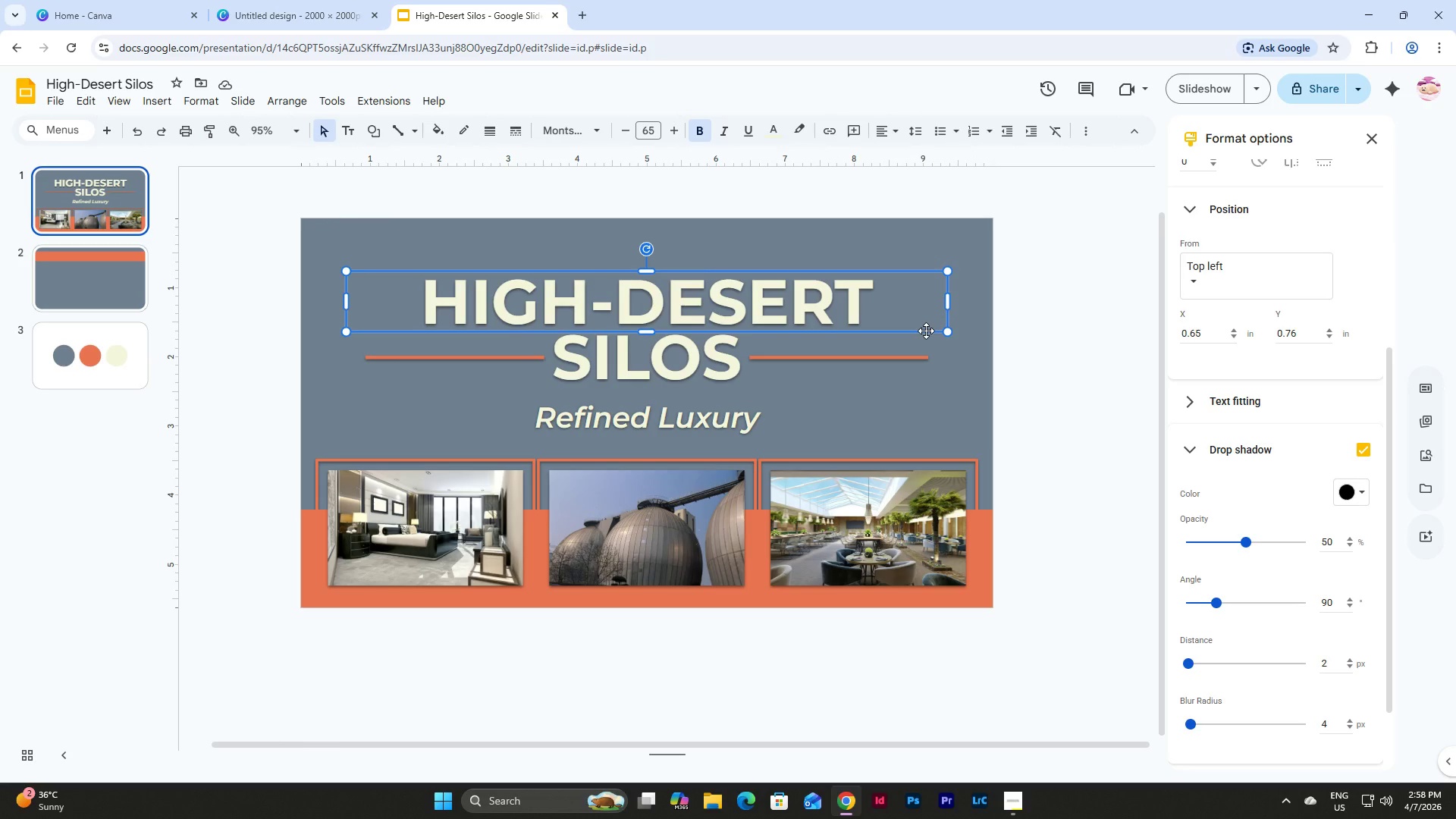 
key(Control+C)
 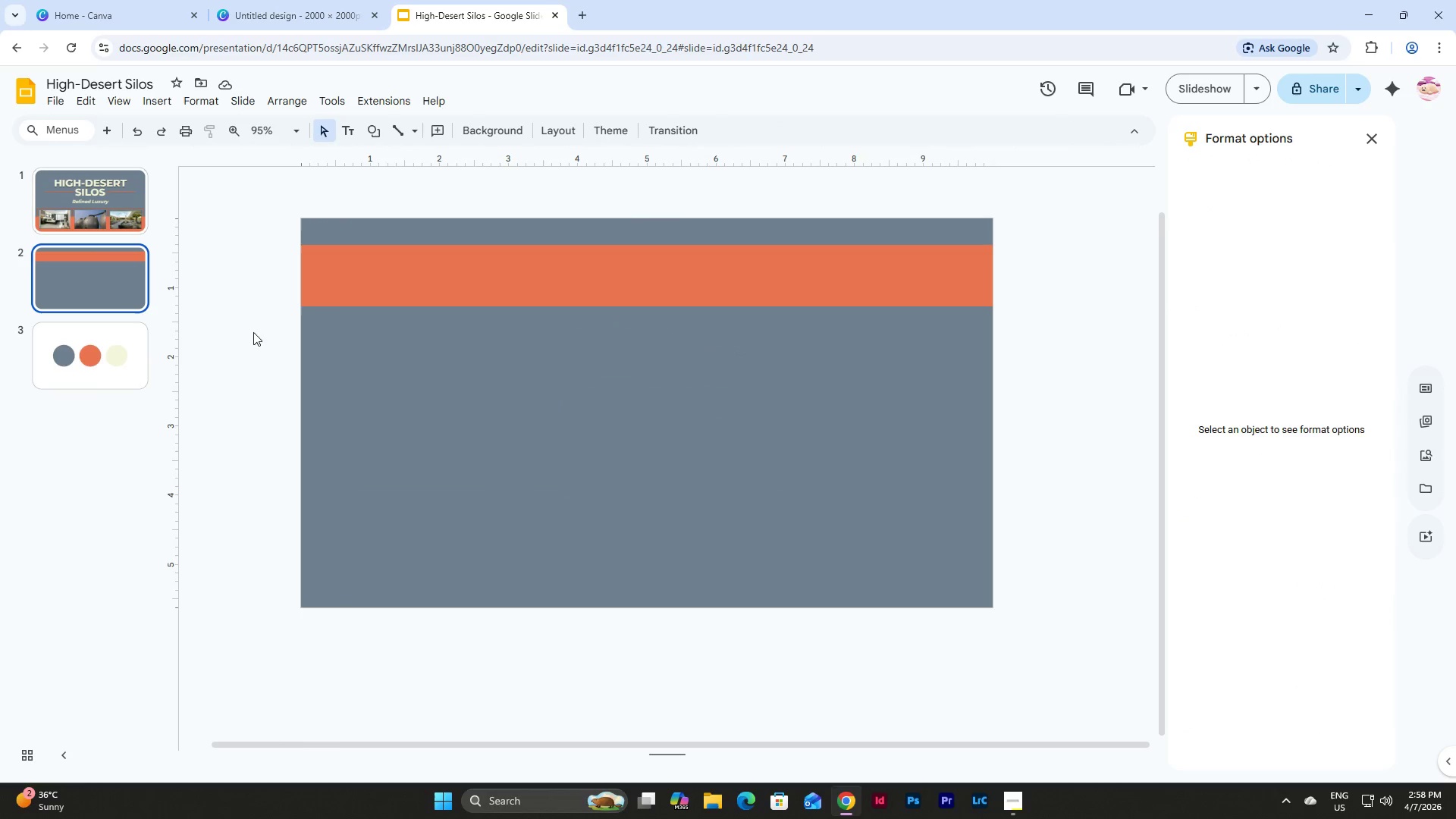 
double_click([610, 472])
 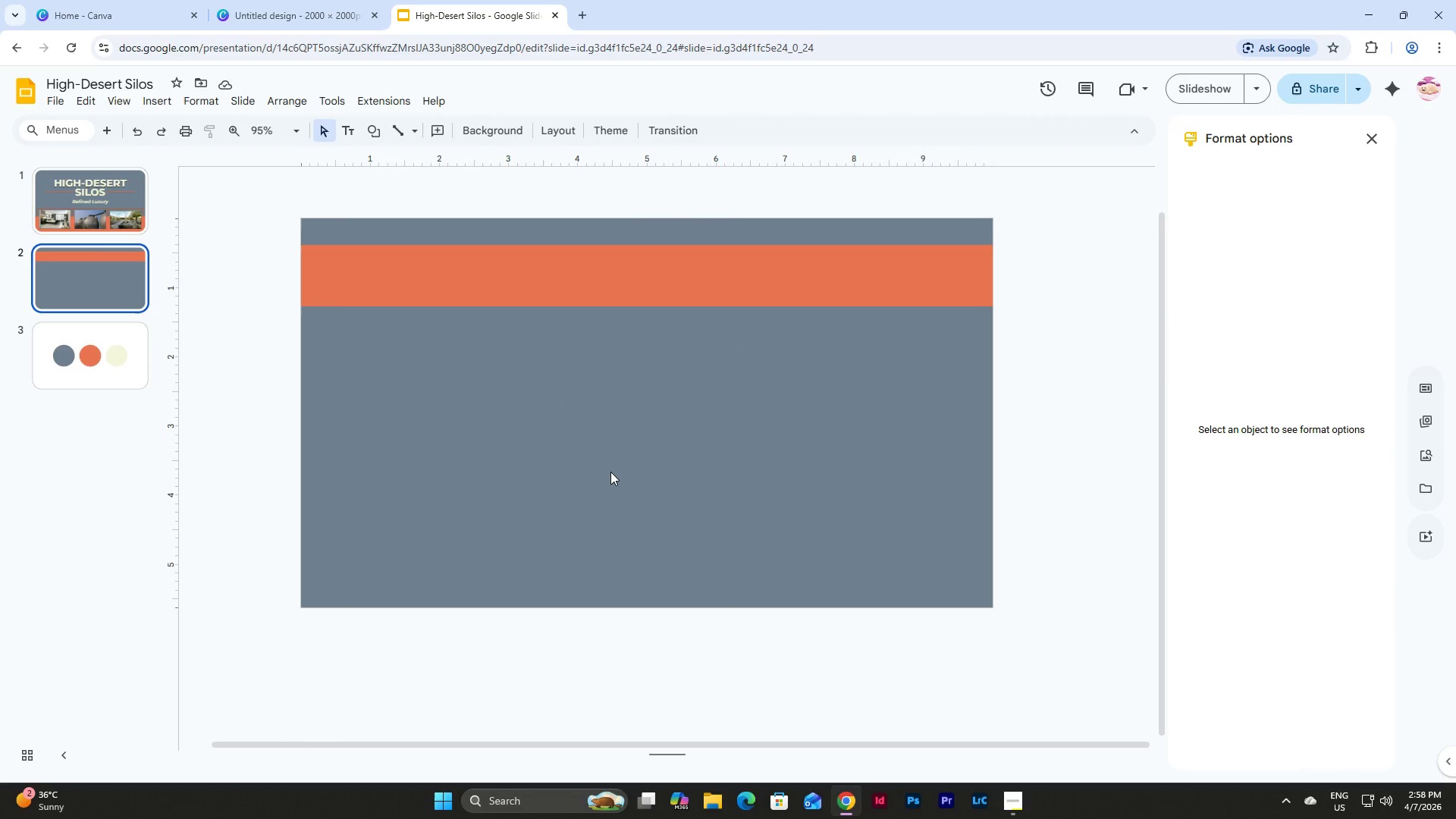 
key(Control+V)